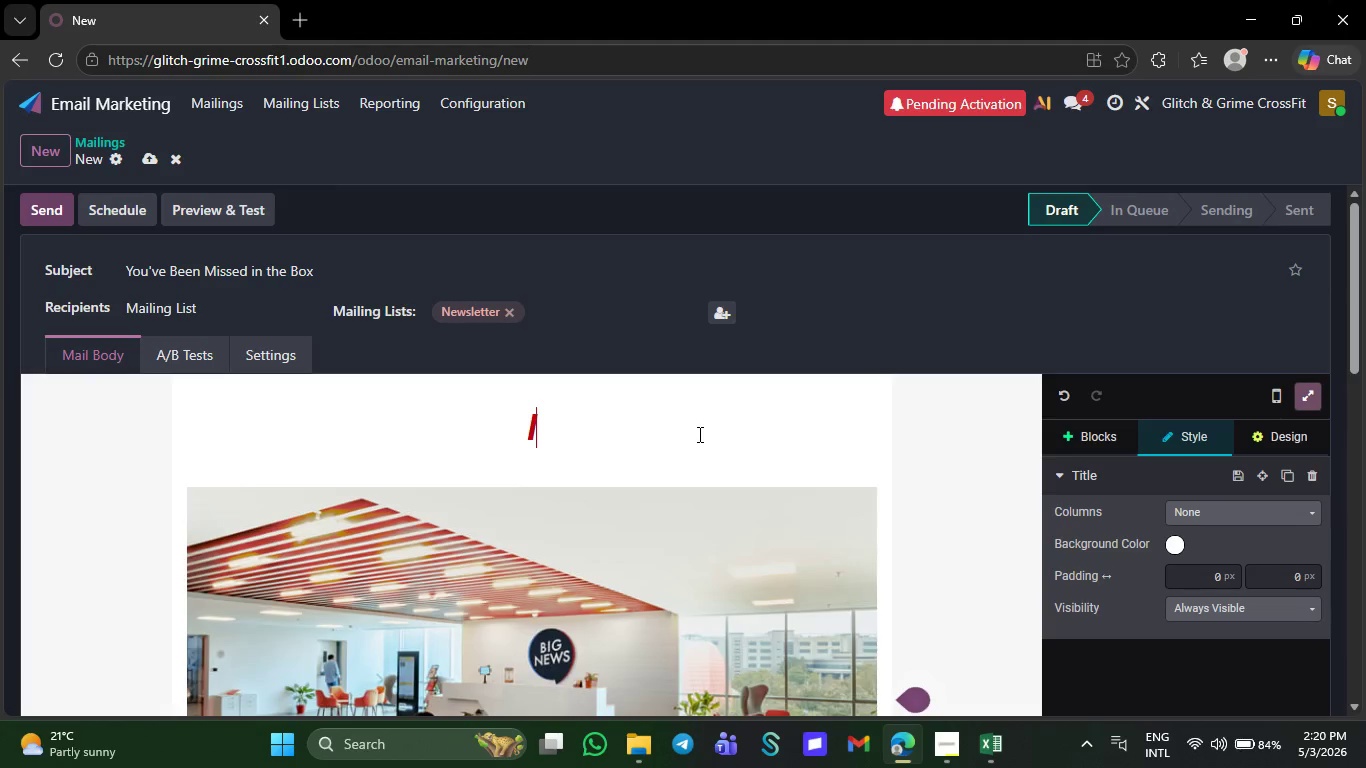 
key(CapsLock)
 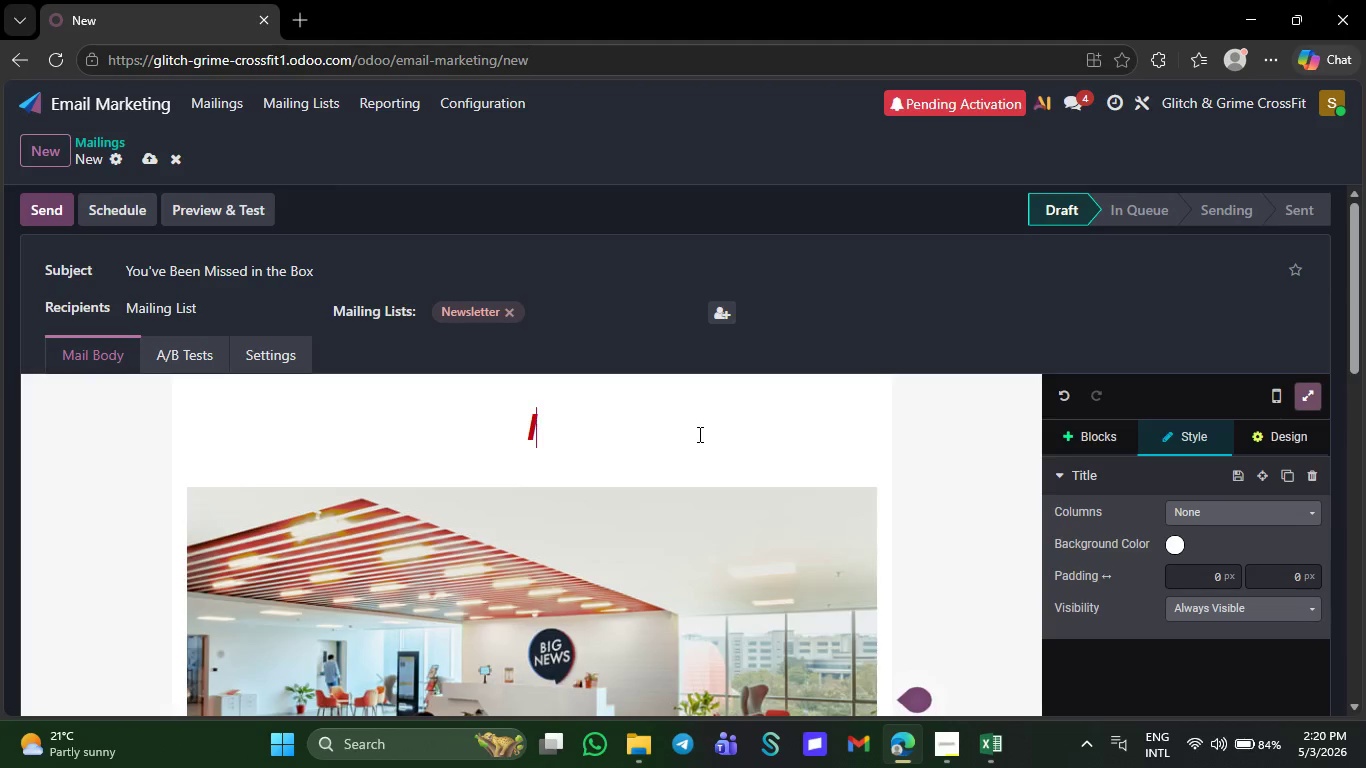 
key(T)
 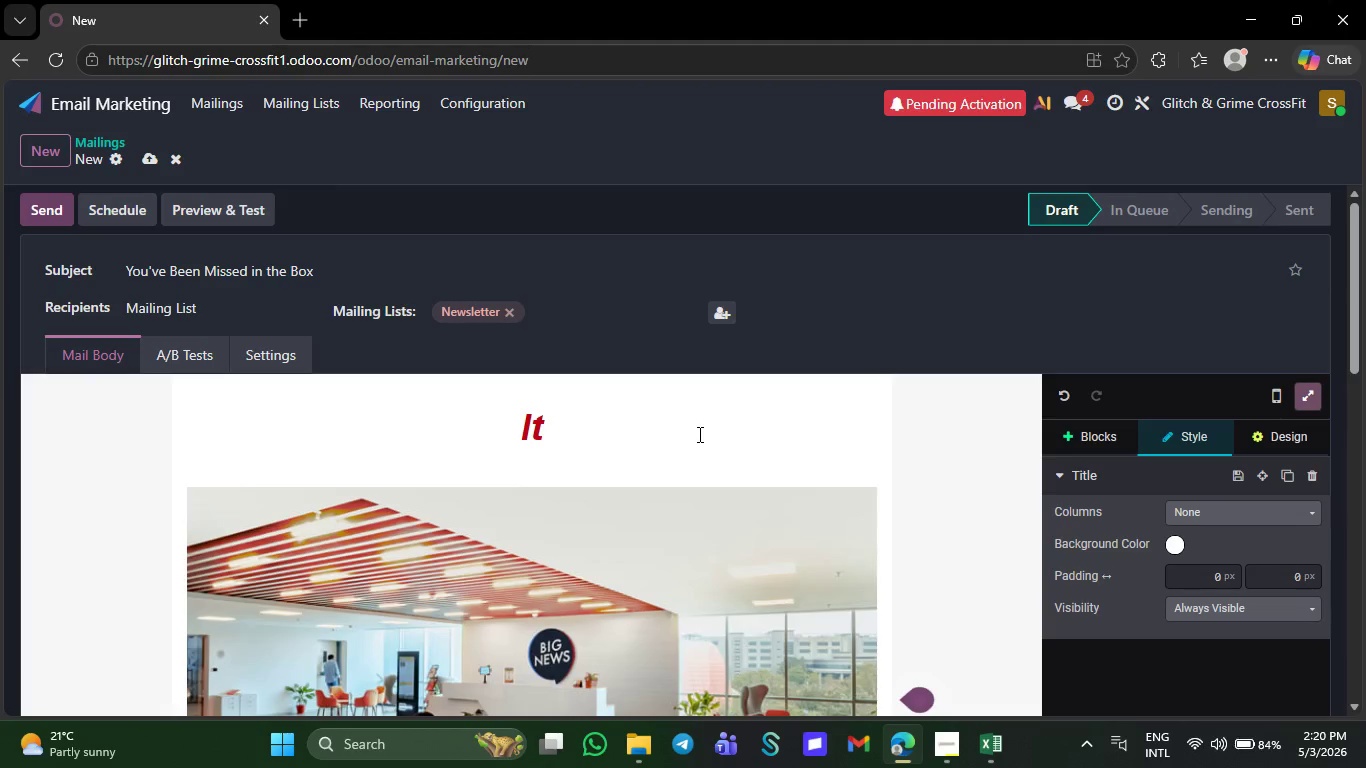 
key(Quote)
 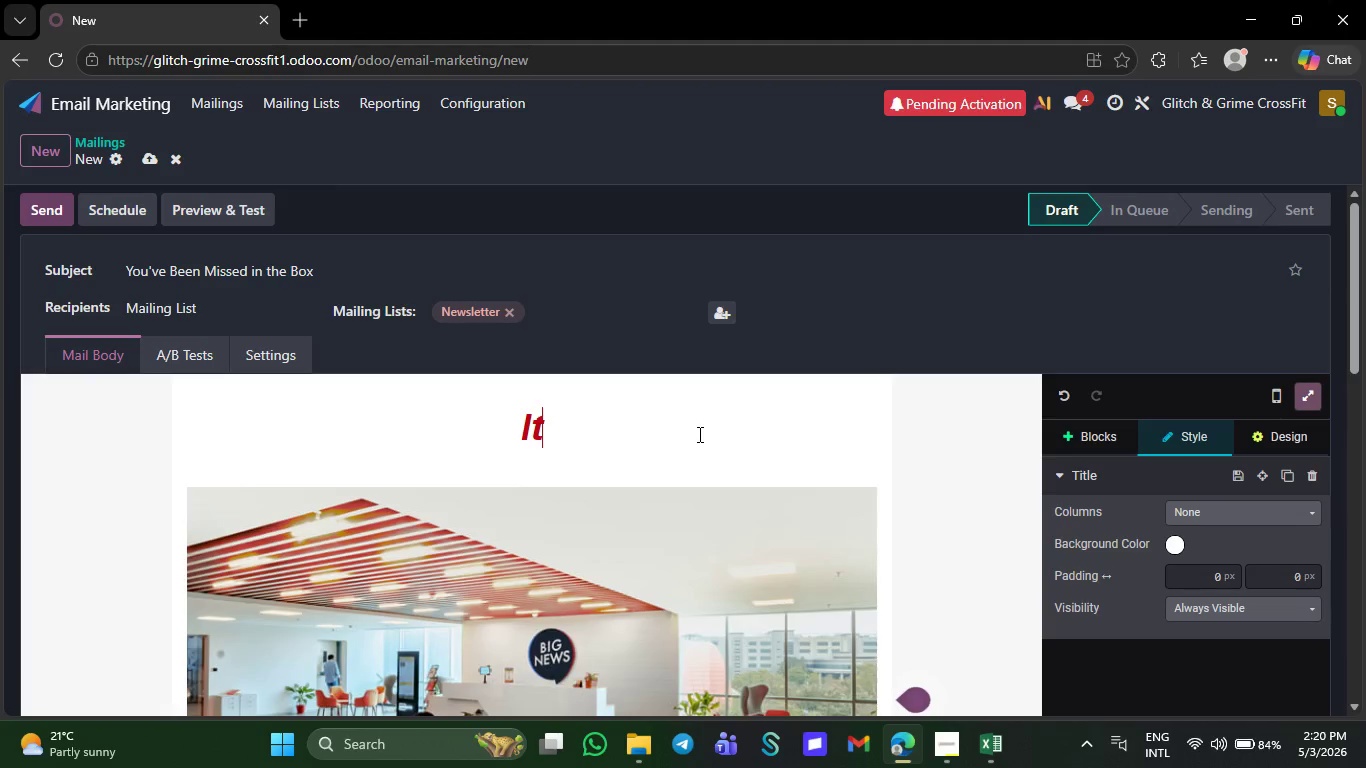 
key(S)
 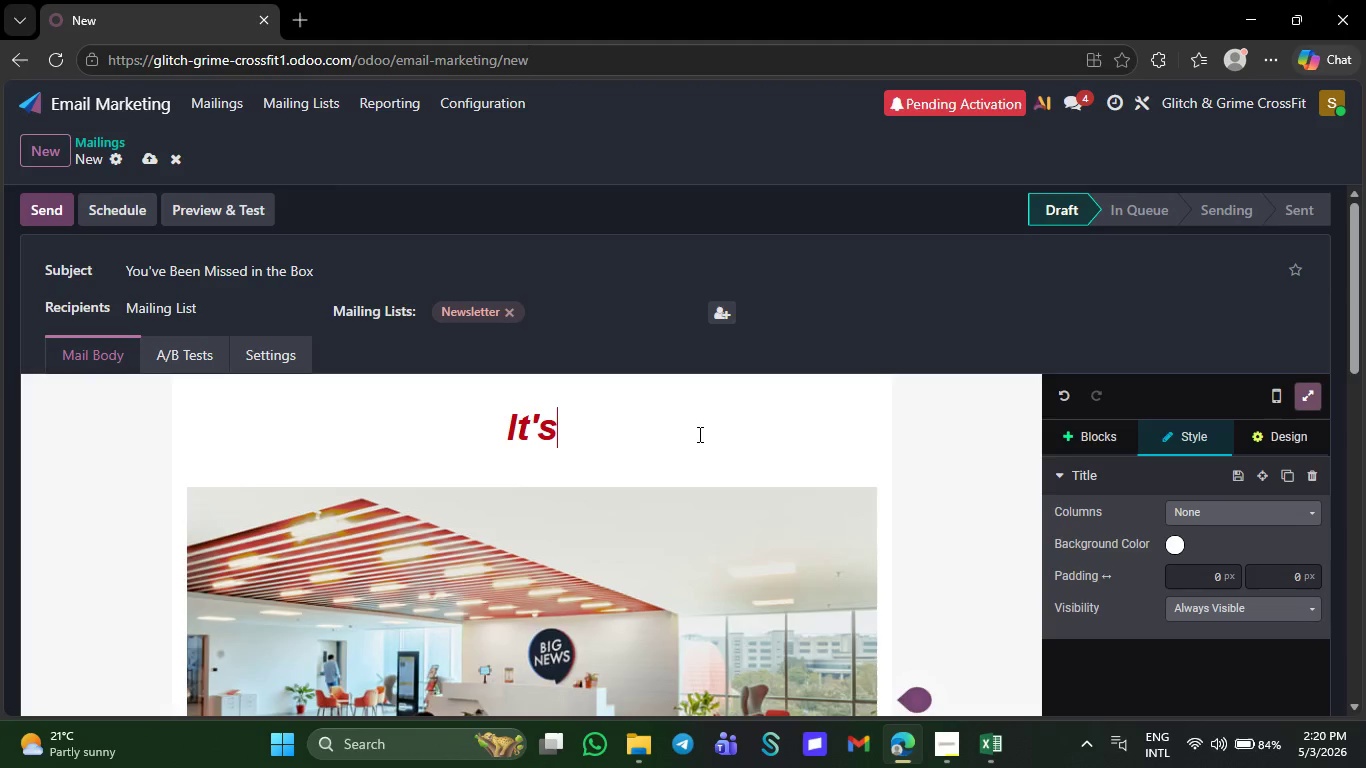 
type(n not )
 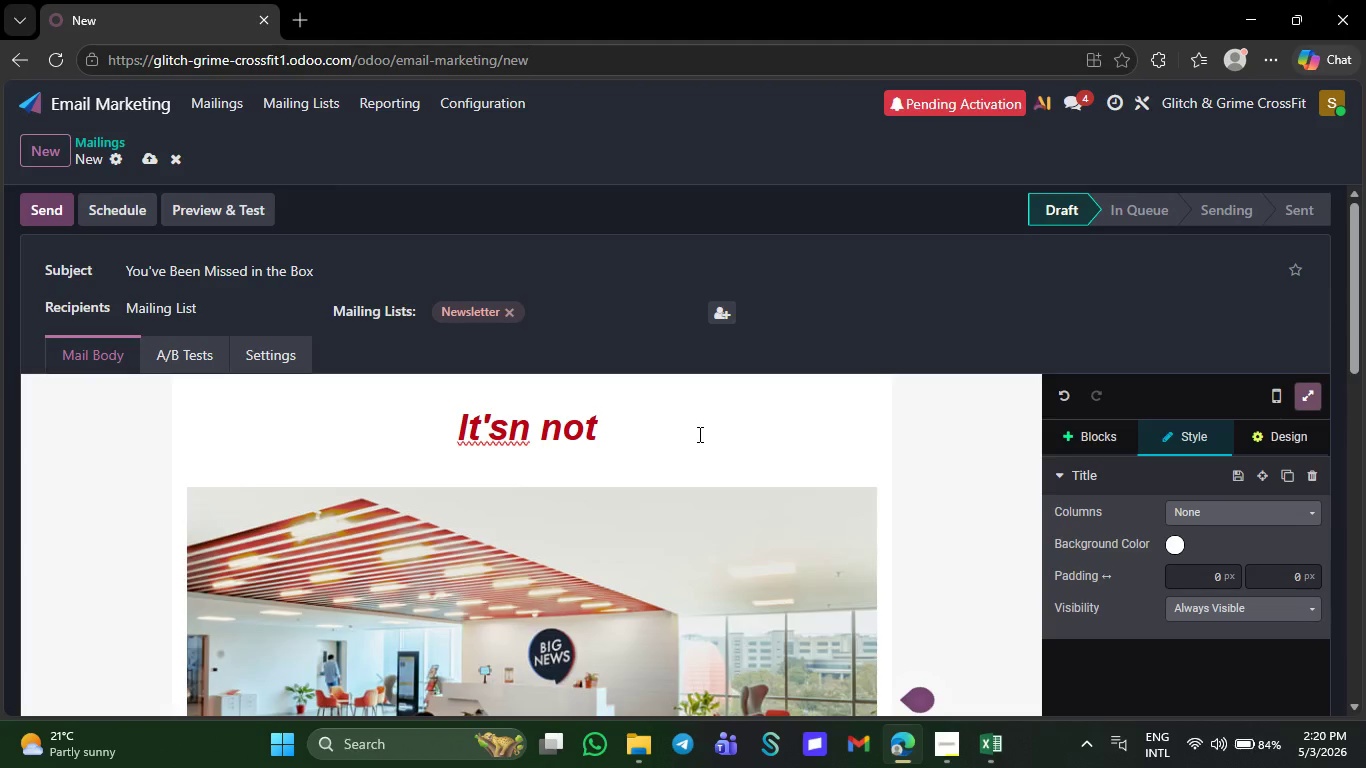 
wait(5.49)
 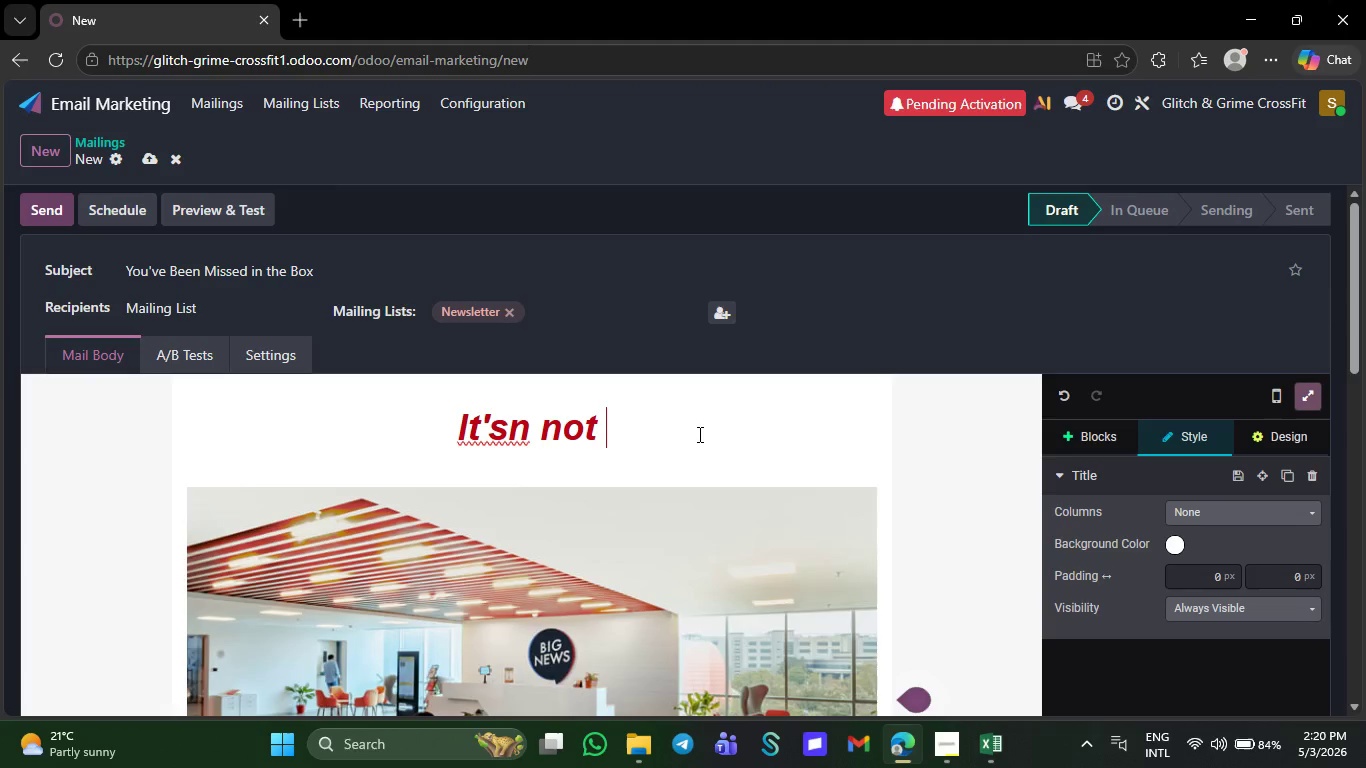 
type(the same without )
 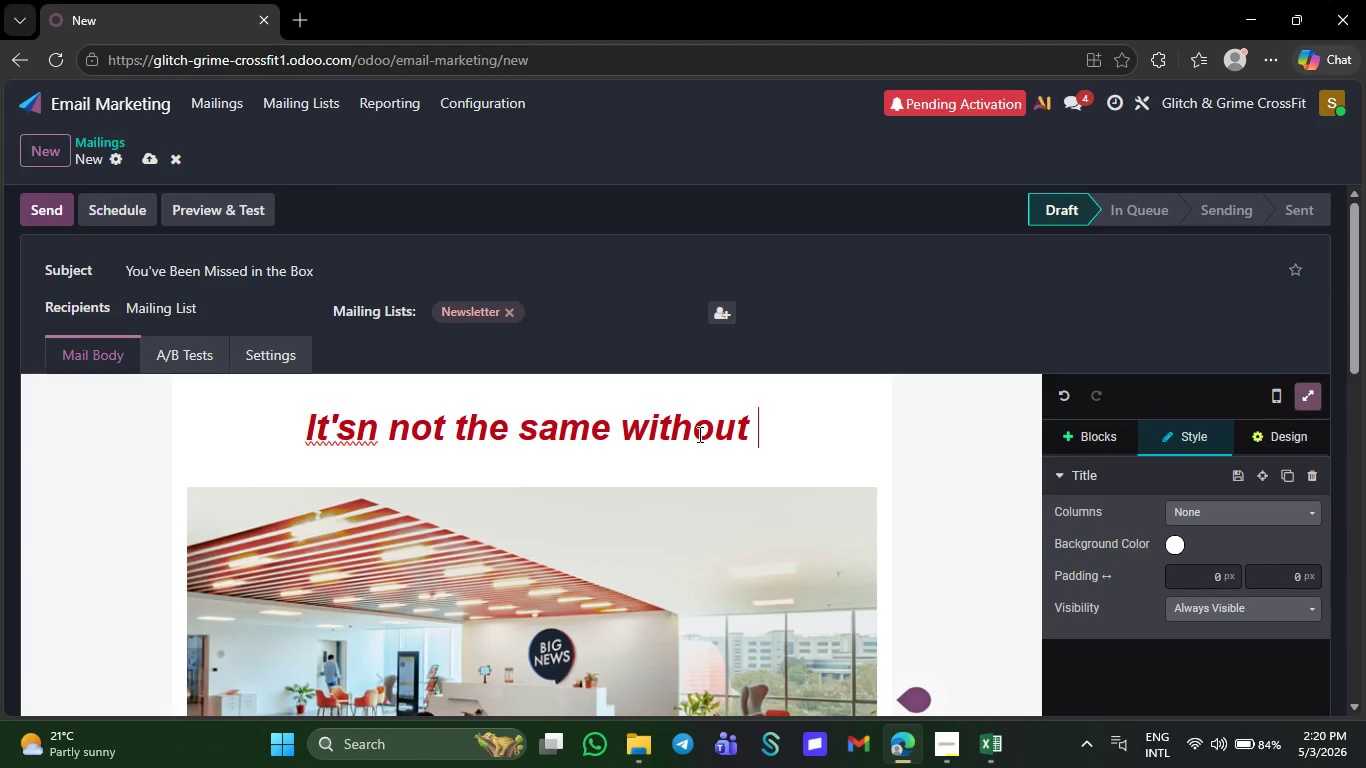 
wait(11.16)
 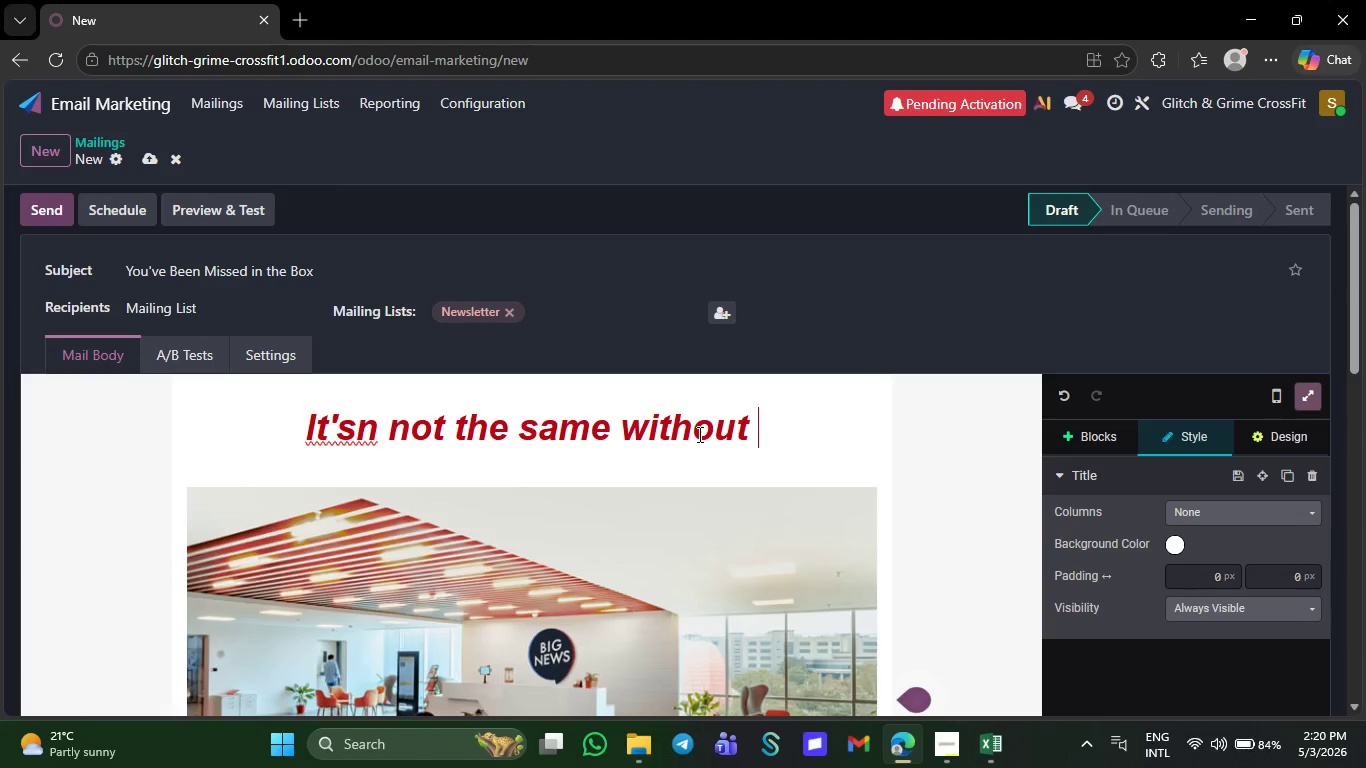 
type(you at)
 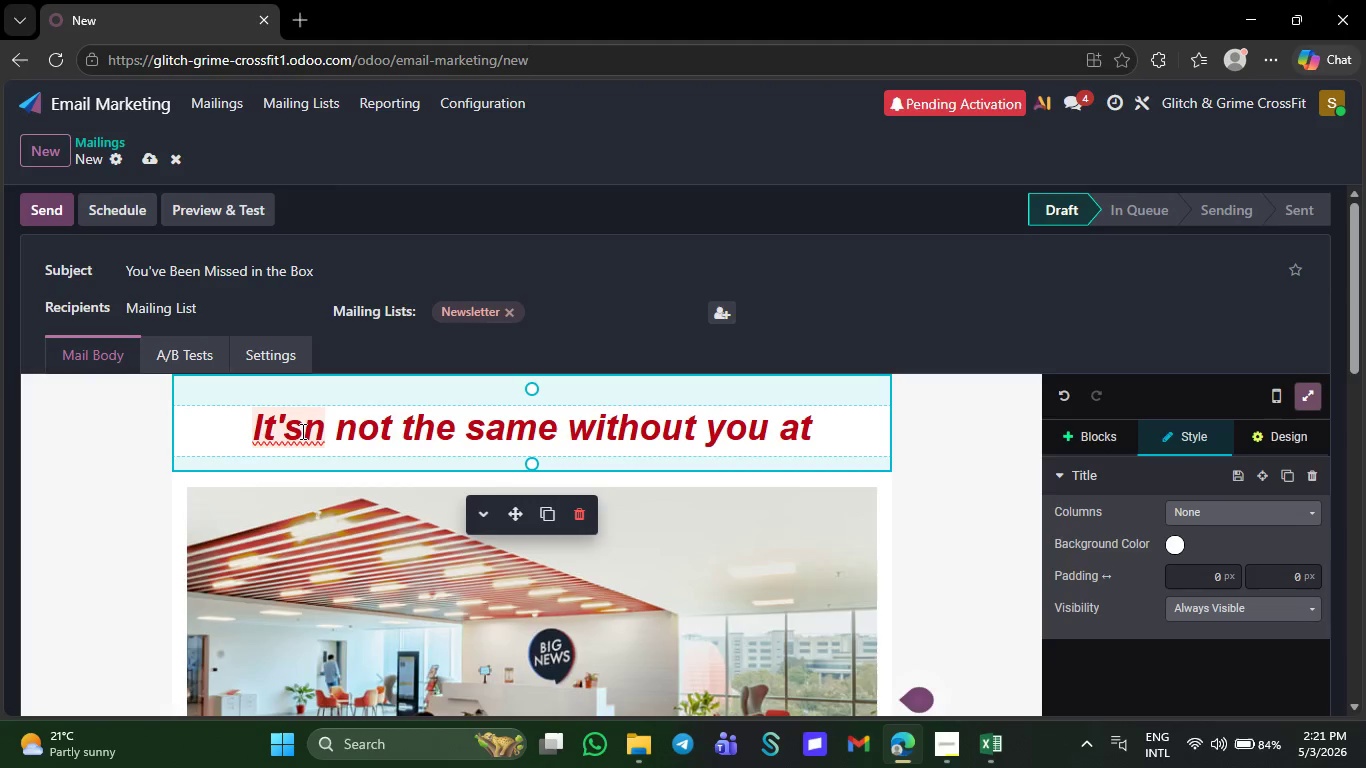 
wait(12.48)
 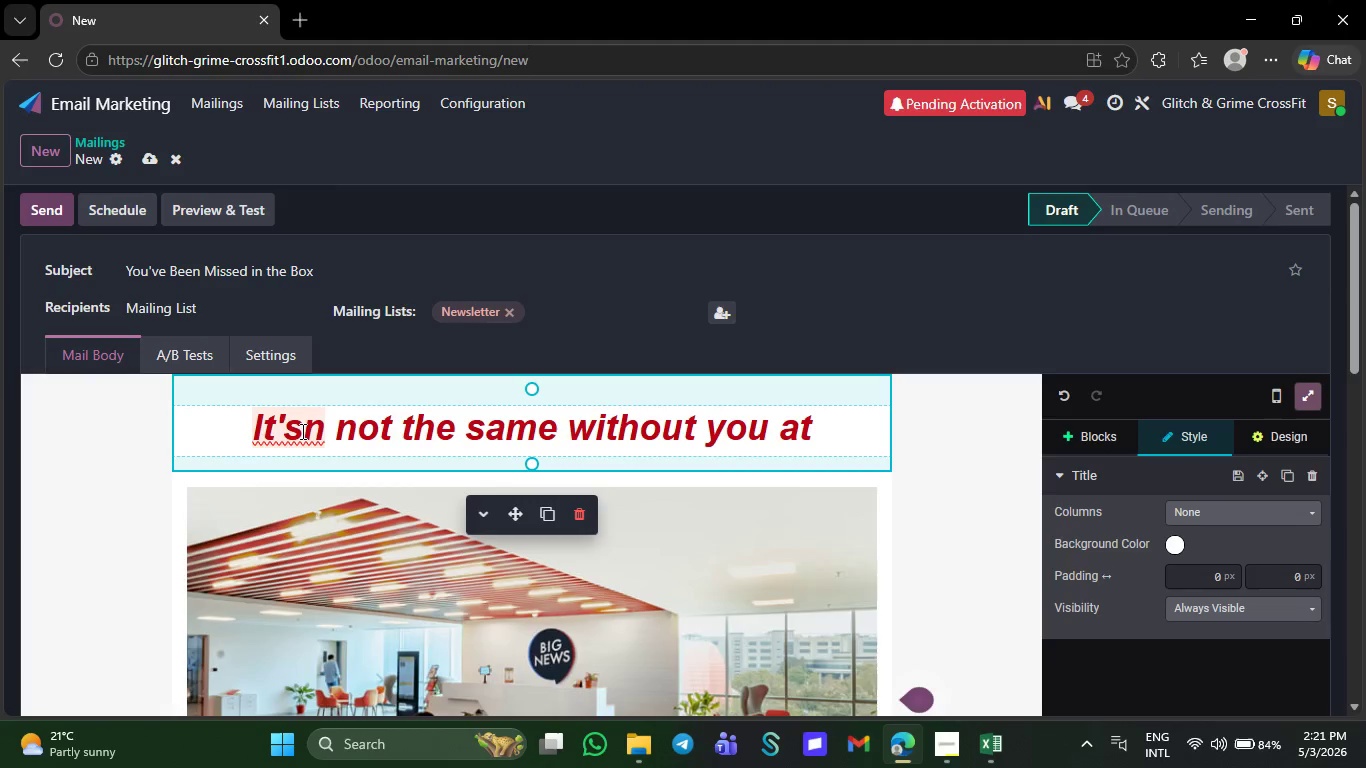 
left_click([327, 430])
 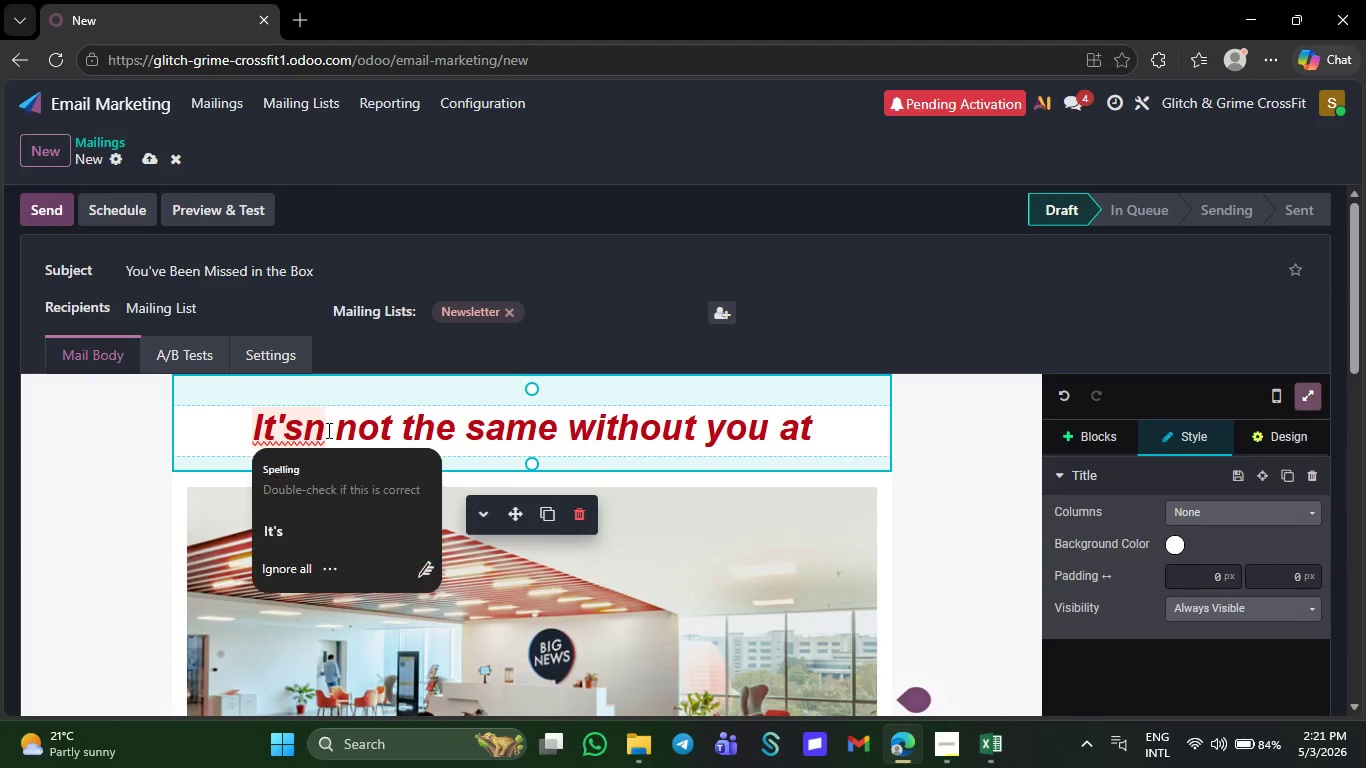 
key(Backspace)
 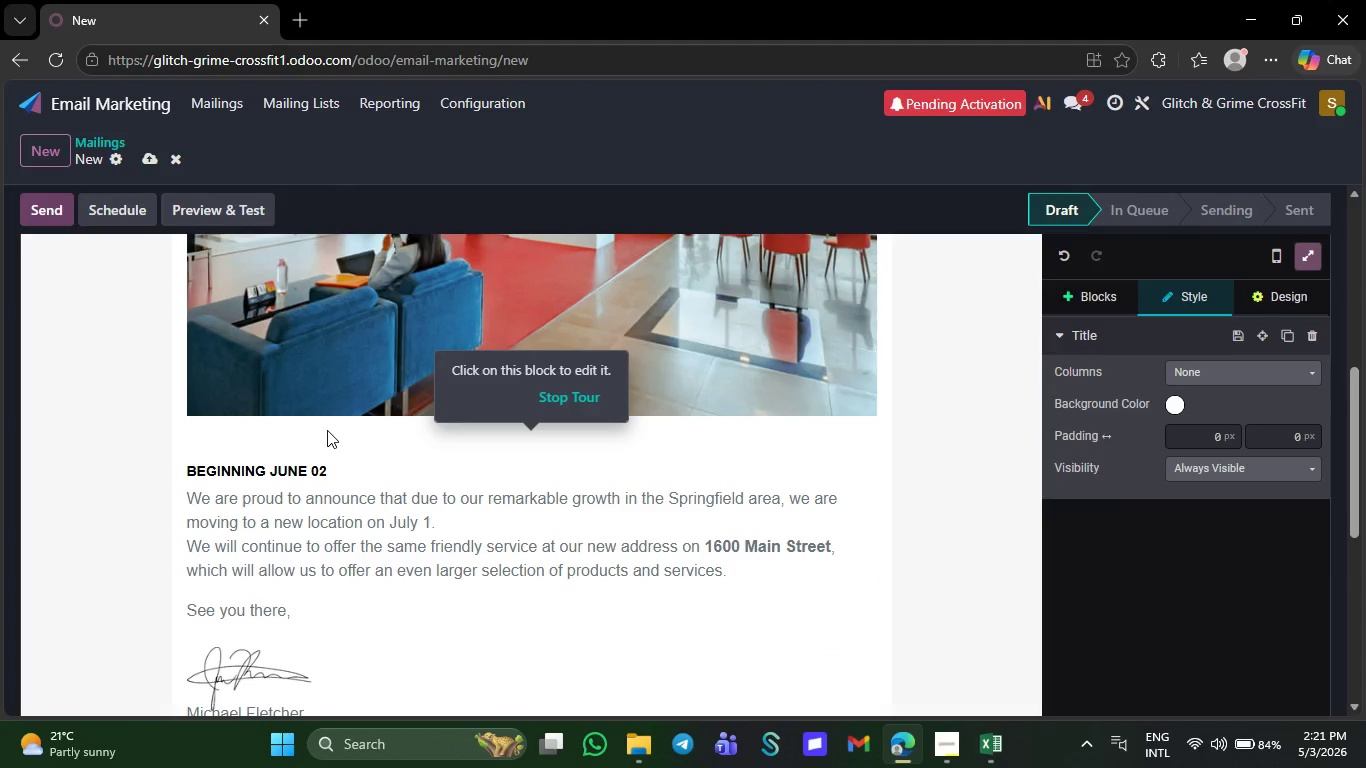 
wait(12.38)
 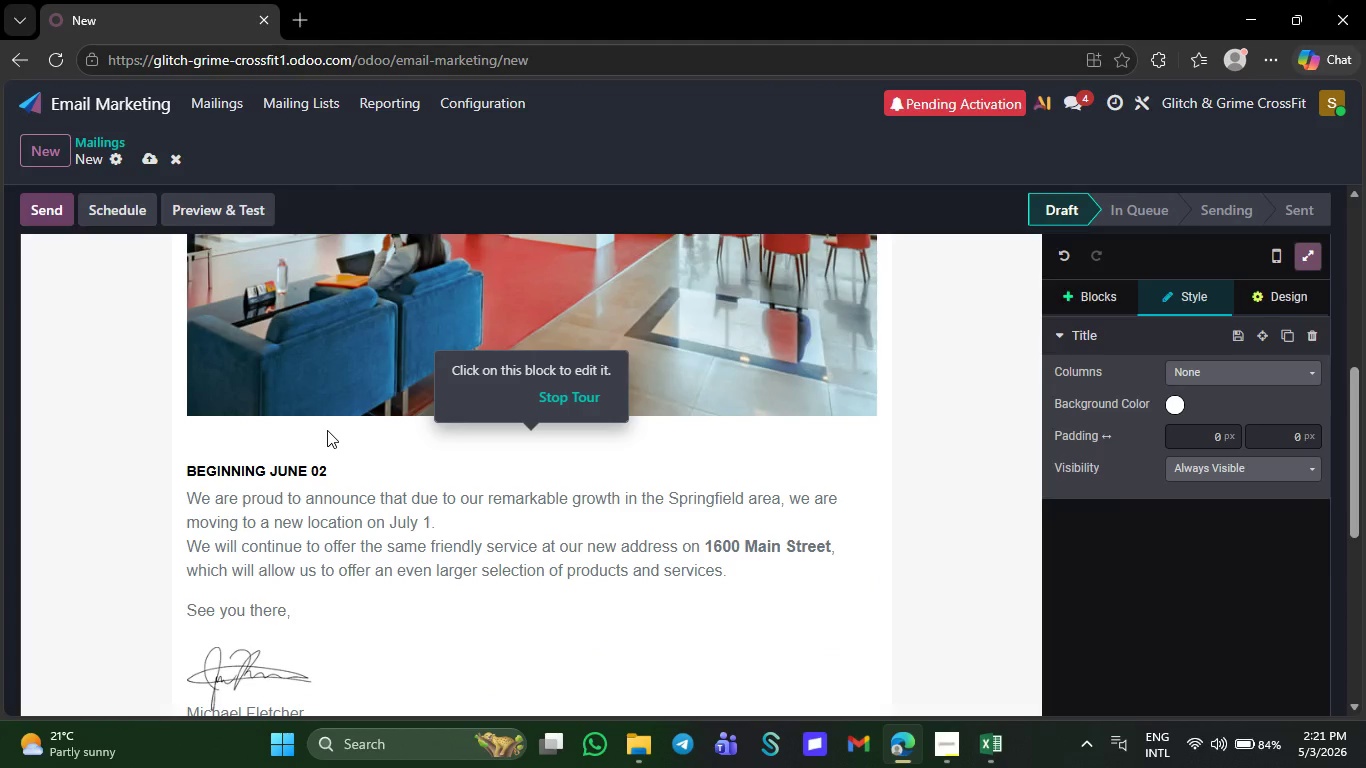 
left_click([310, 611])
 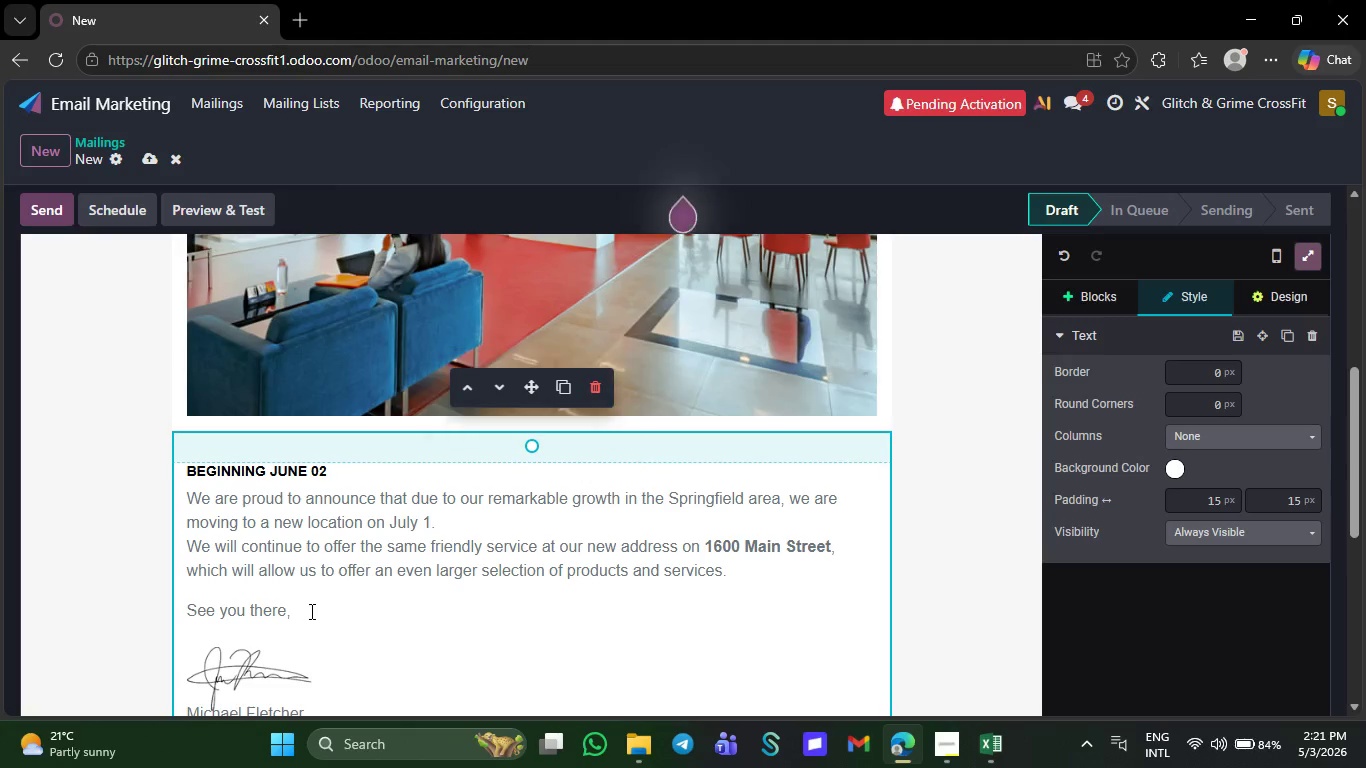 
key(Backspace)
 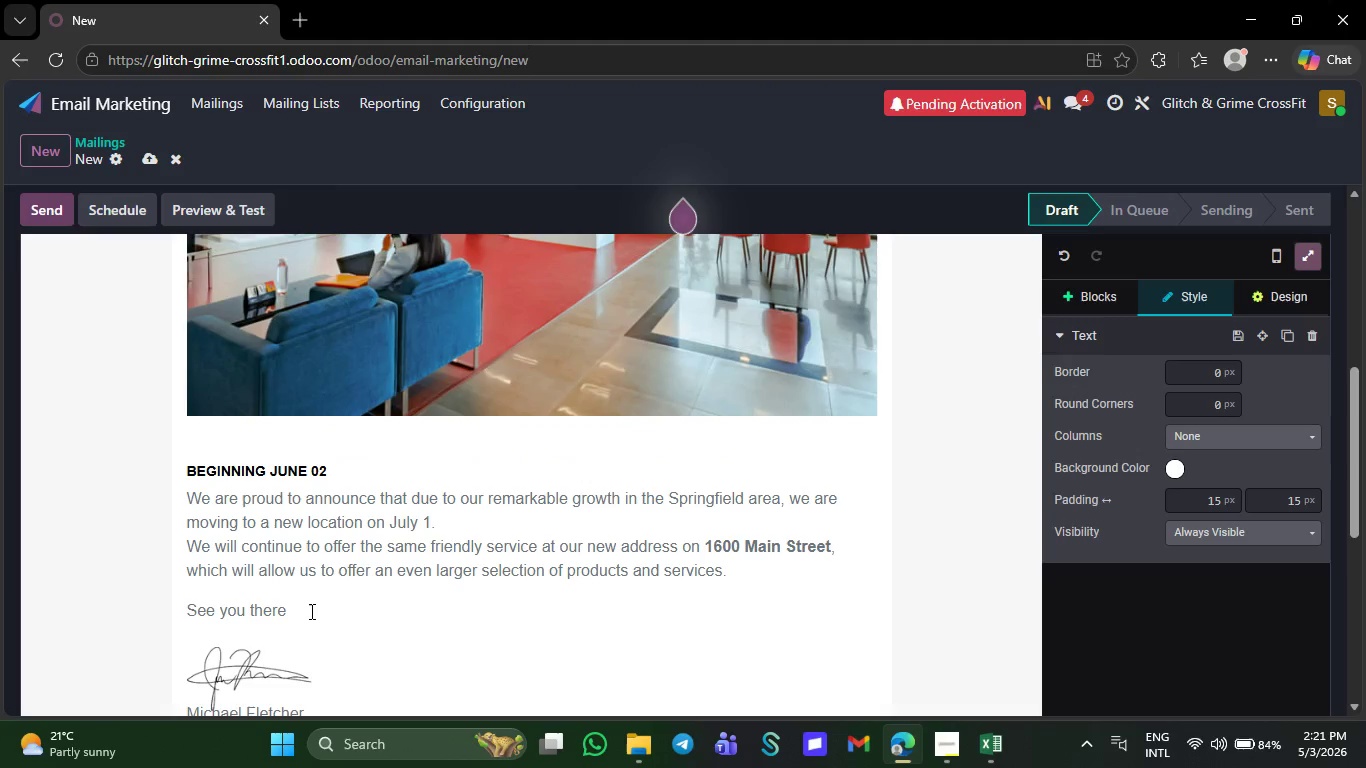 
key(Backspace)
 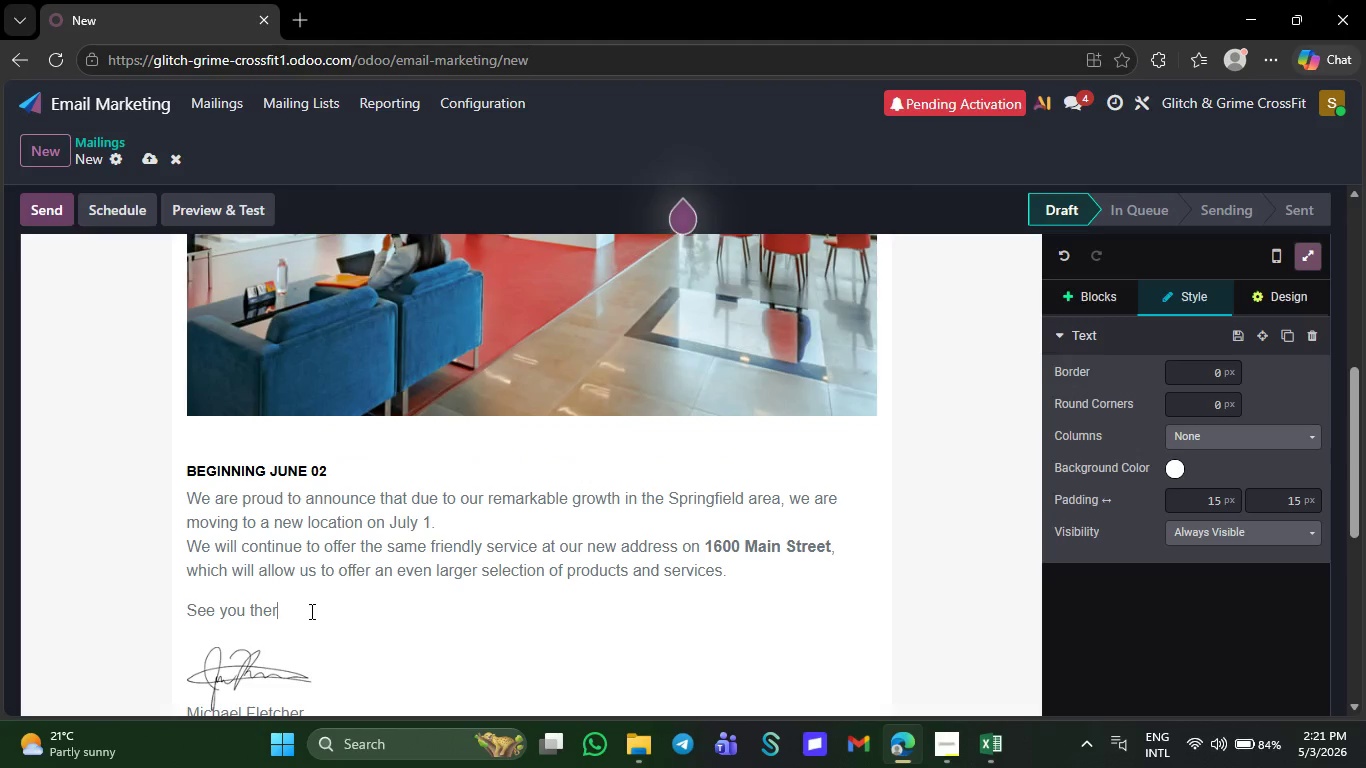 
key(Backspace)
 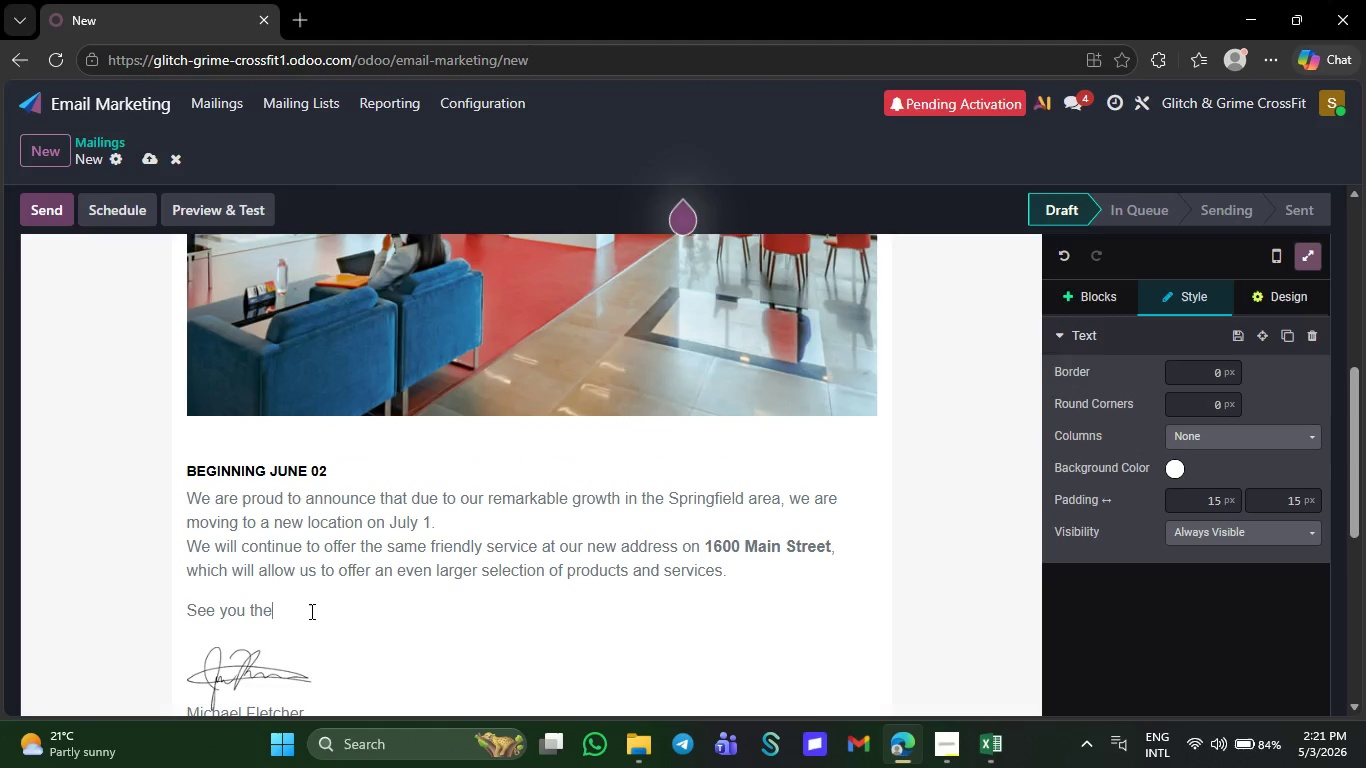 
key(Backspace)
 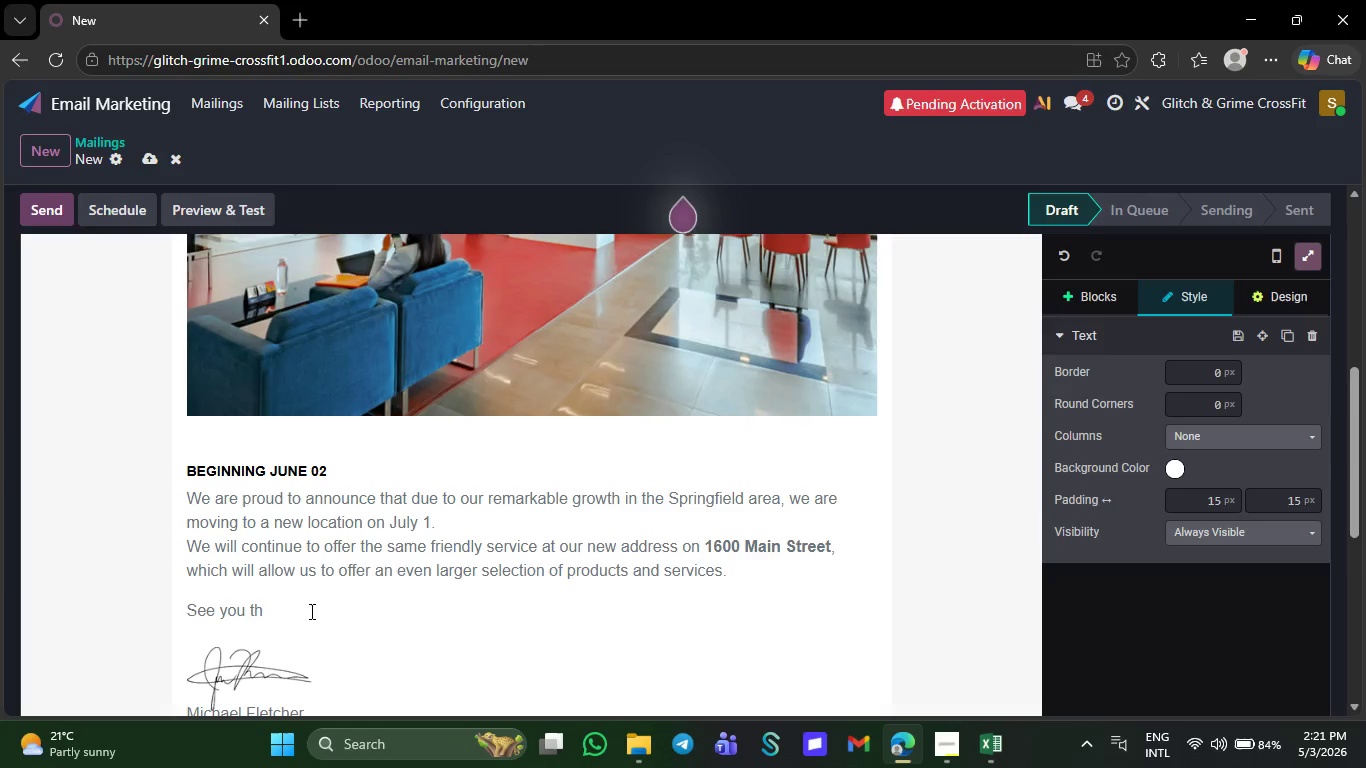 
hold_key(key=Backspace, duration=1.5)
 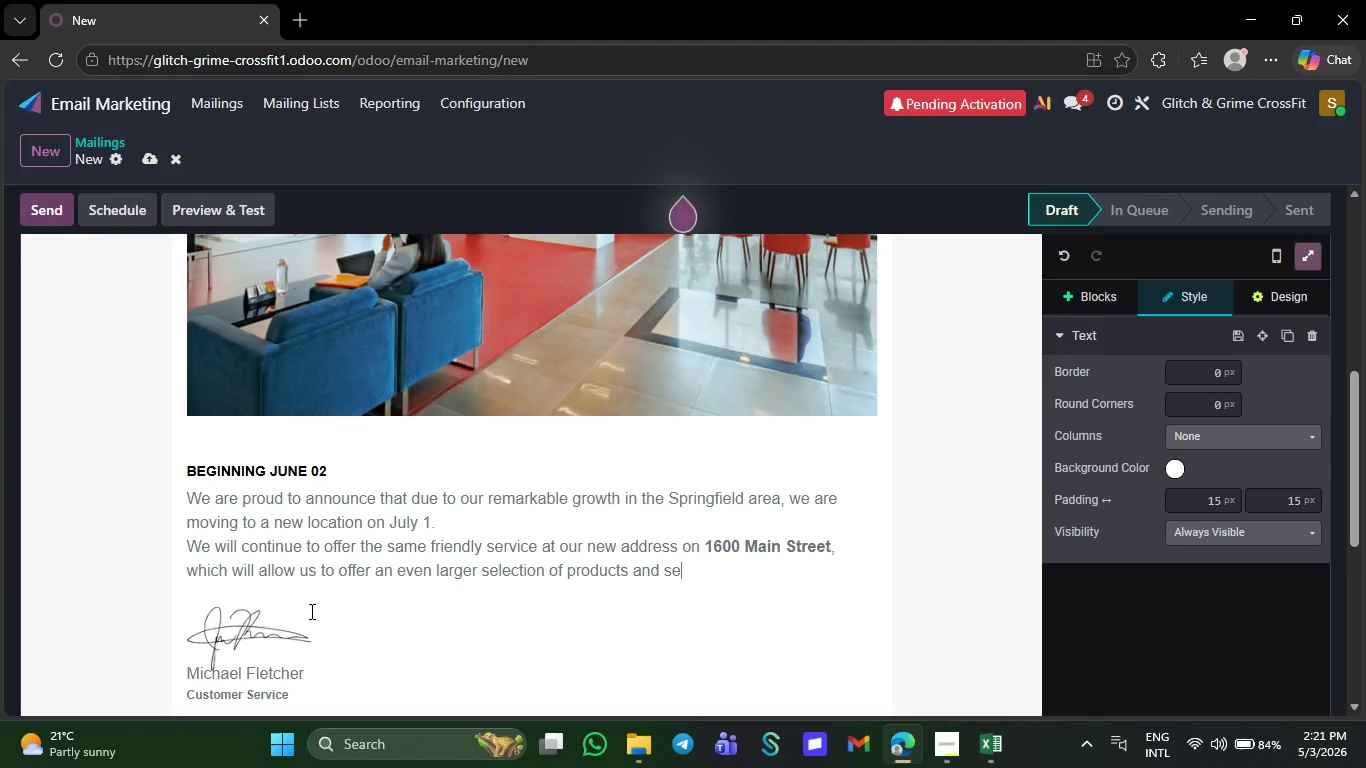 
hold_key(key=Backspace, duration=0.44)
 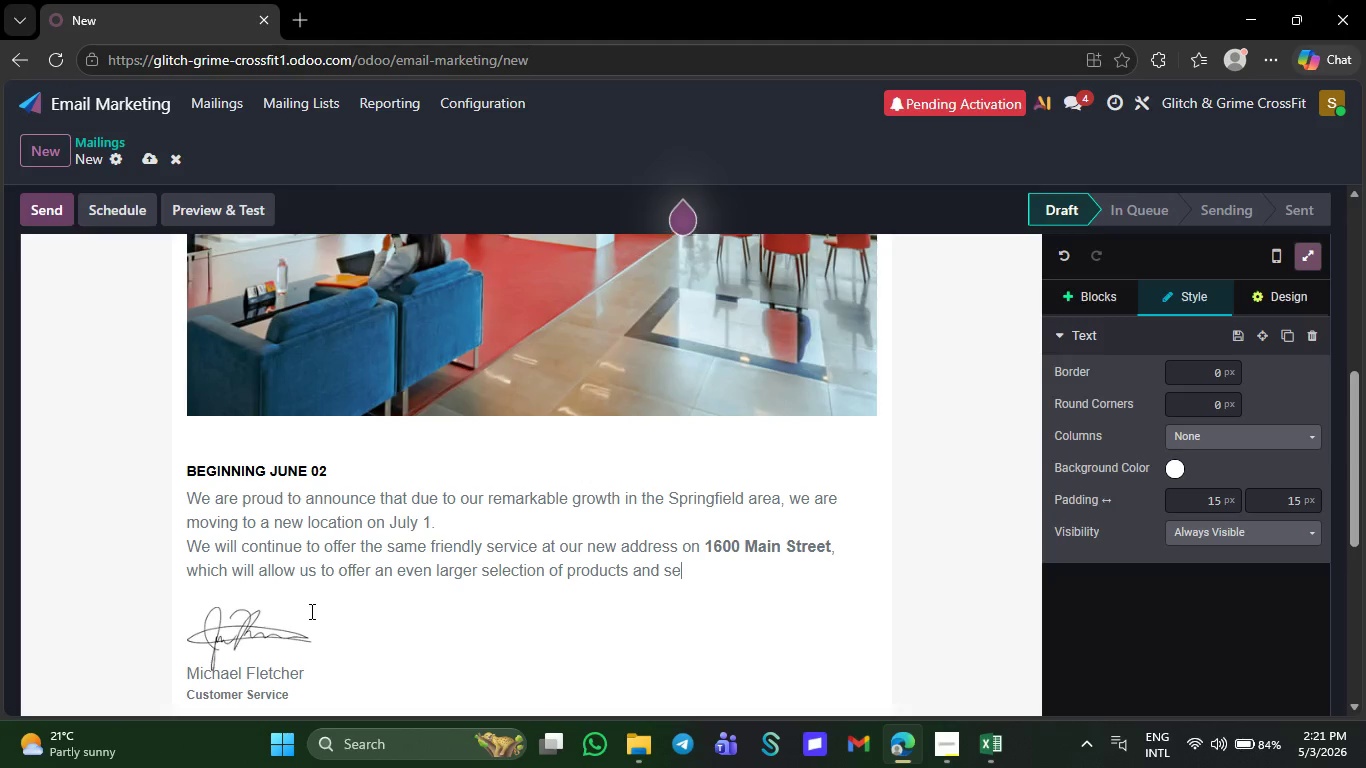 
key(Backspace)
 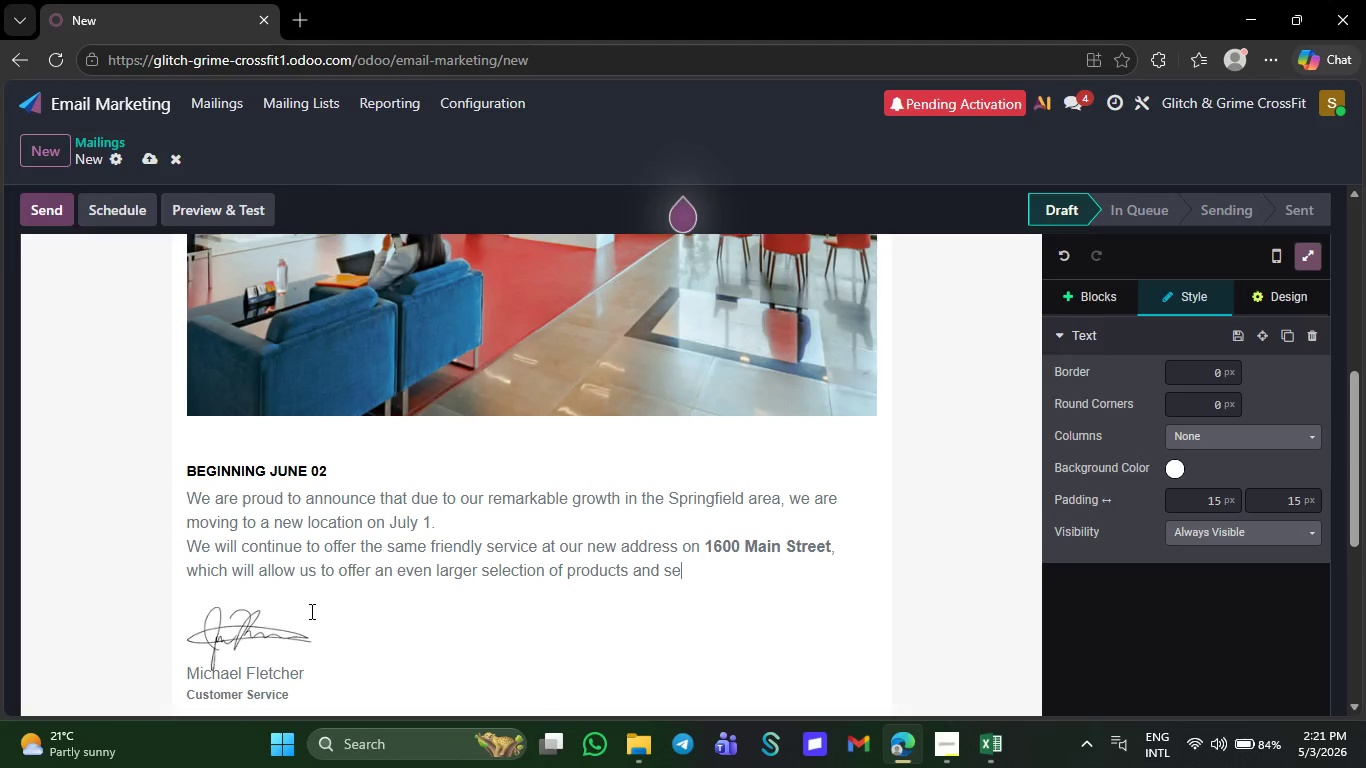 
key(Backspace)
 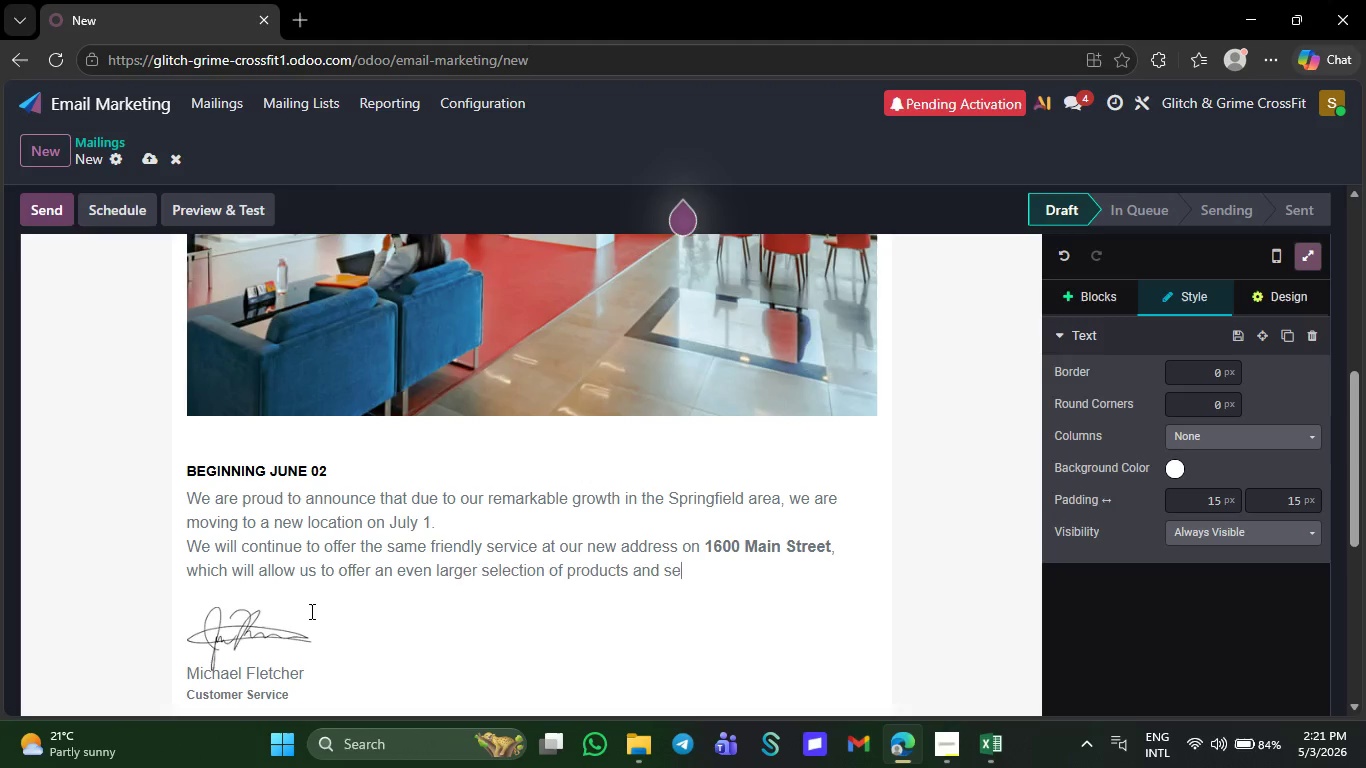 
key(Backspace)
 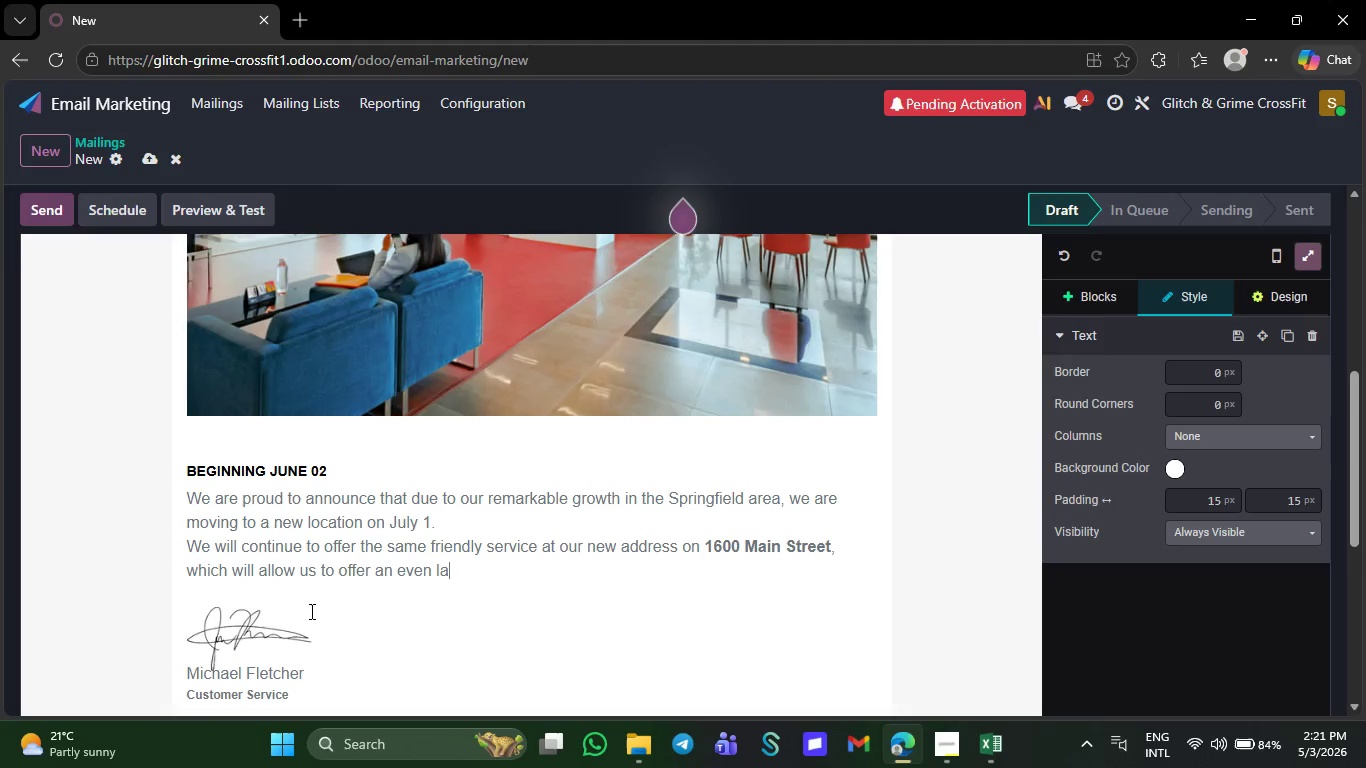 
key(Backspace)
 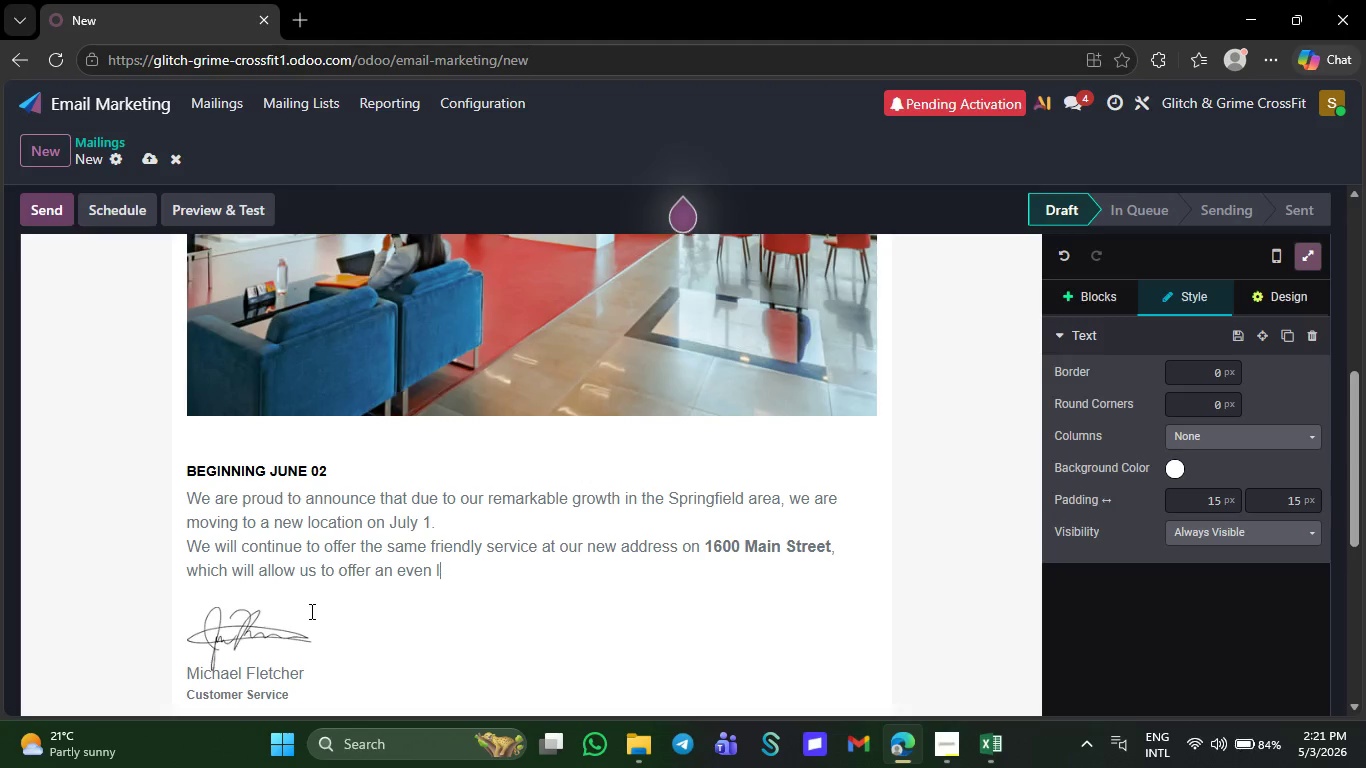 
key(Backspace)
 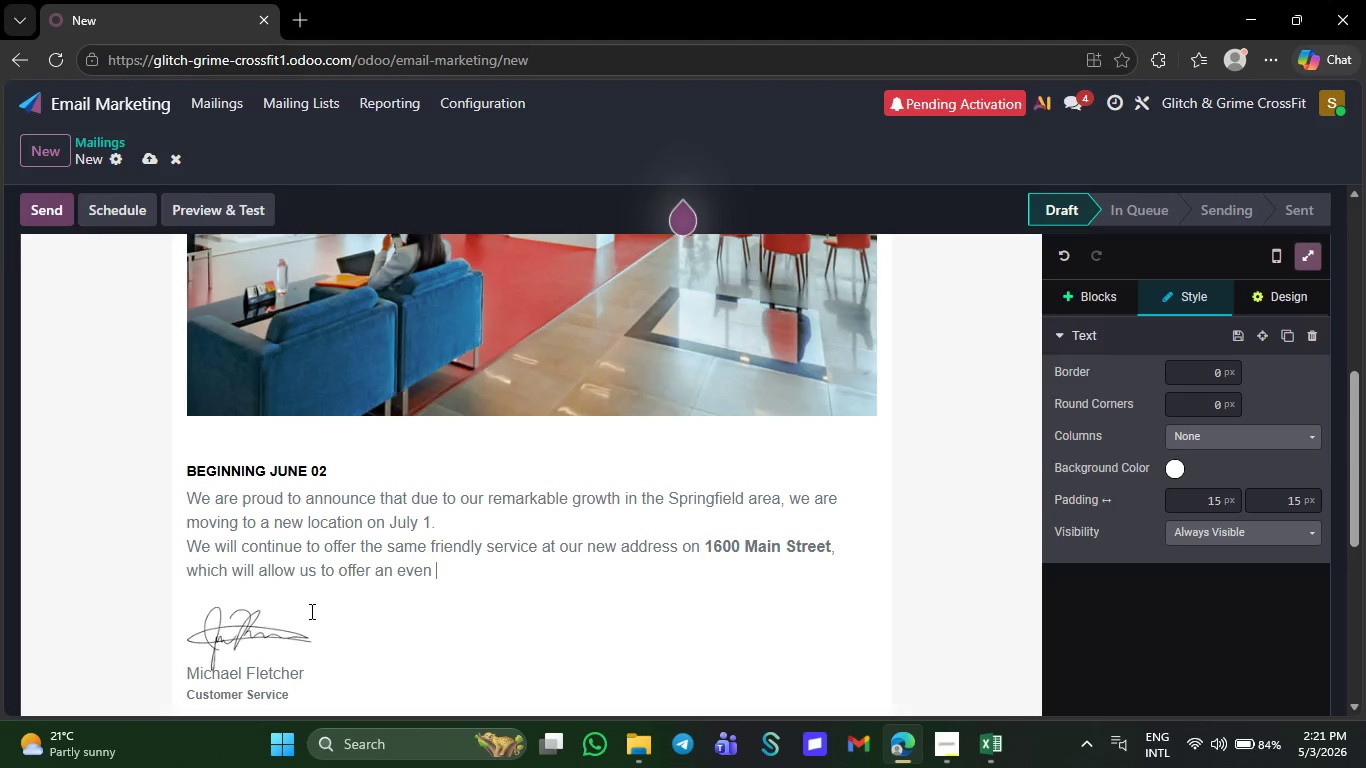 
key(Backspace)
 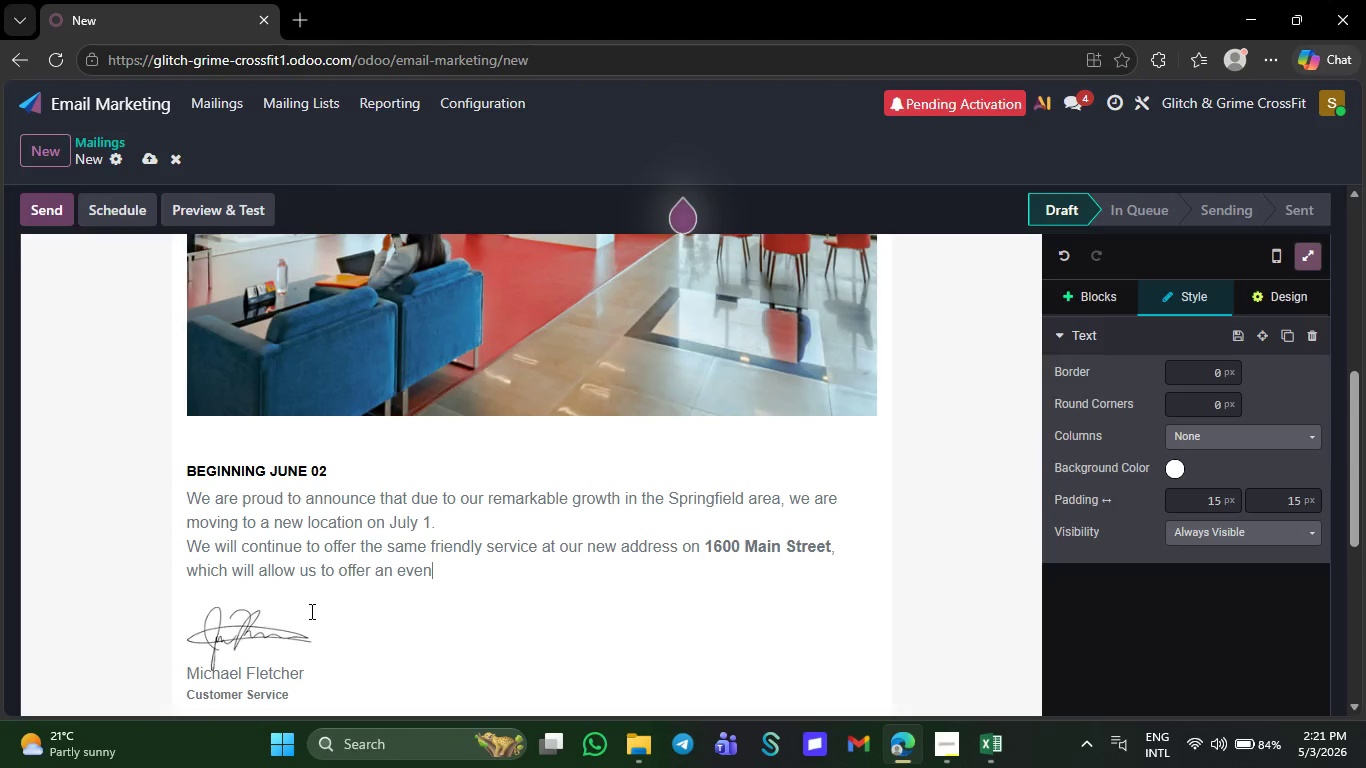 
key(Backspace)
 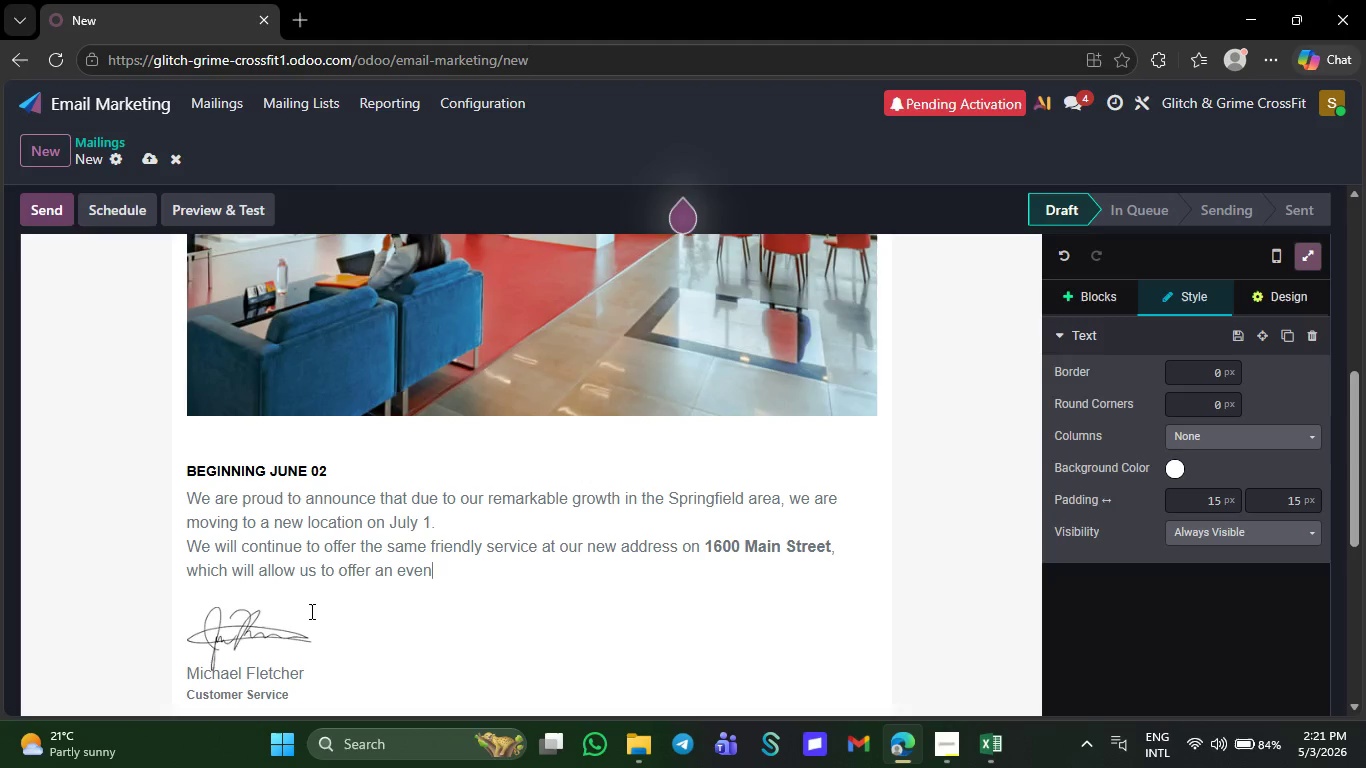 
key(Backspace)
 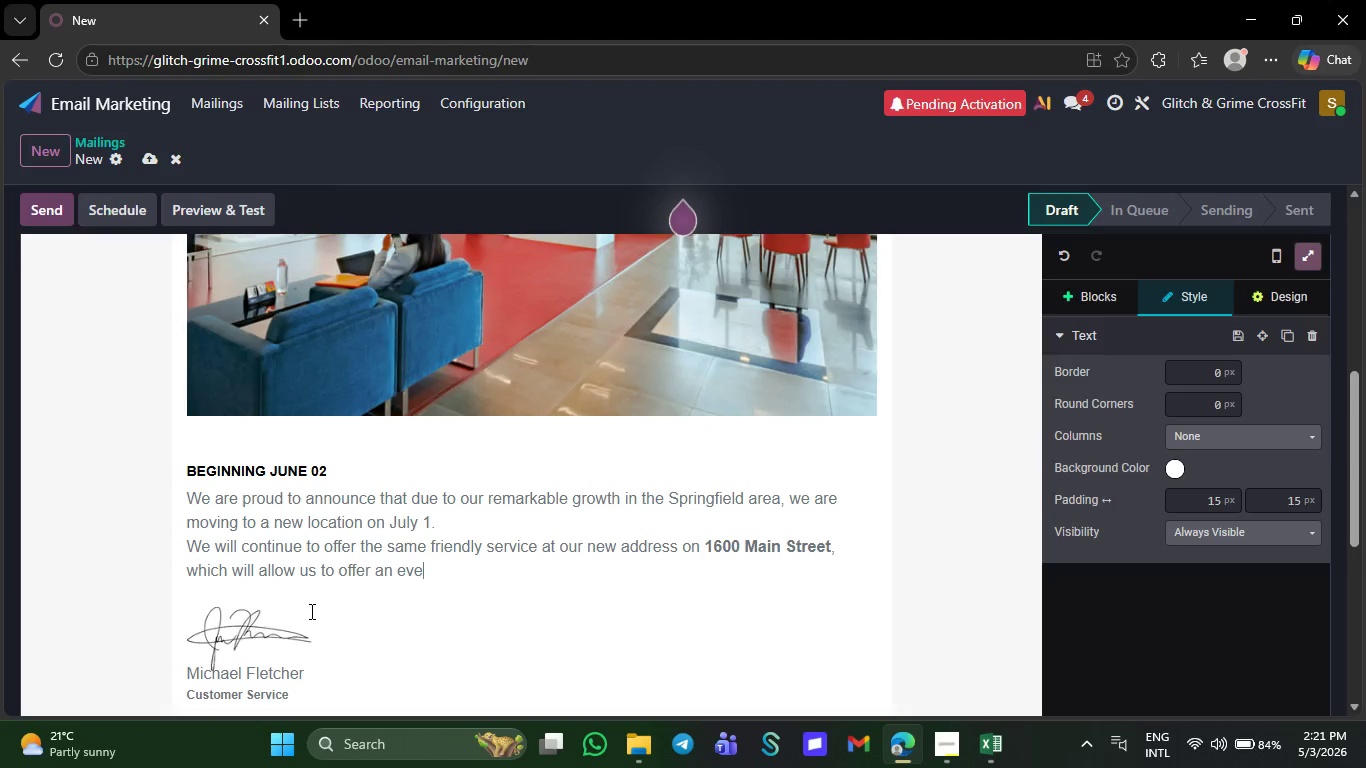 
key(Backspace)
 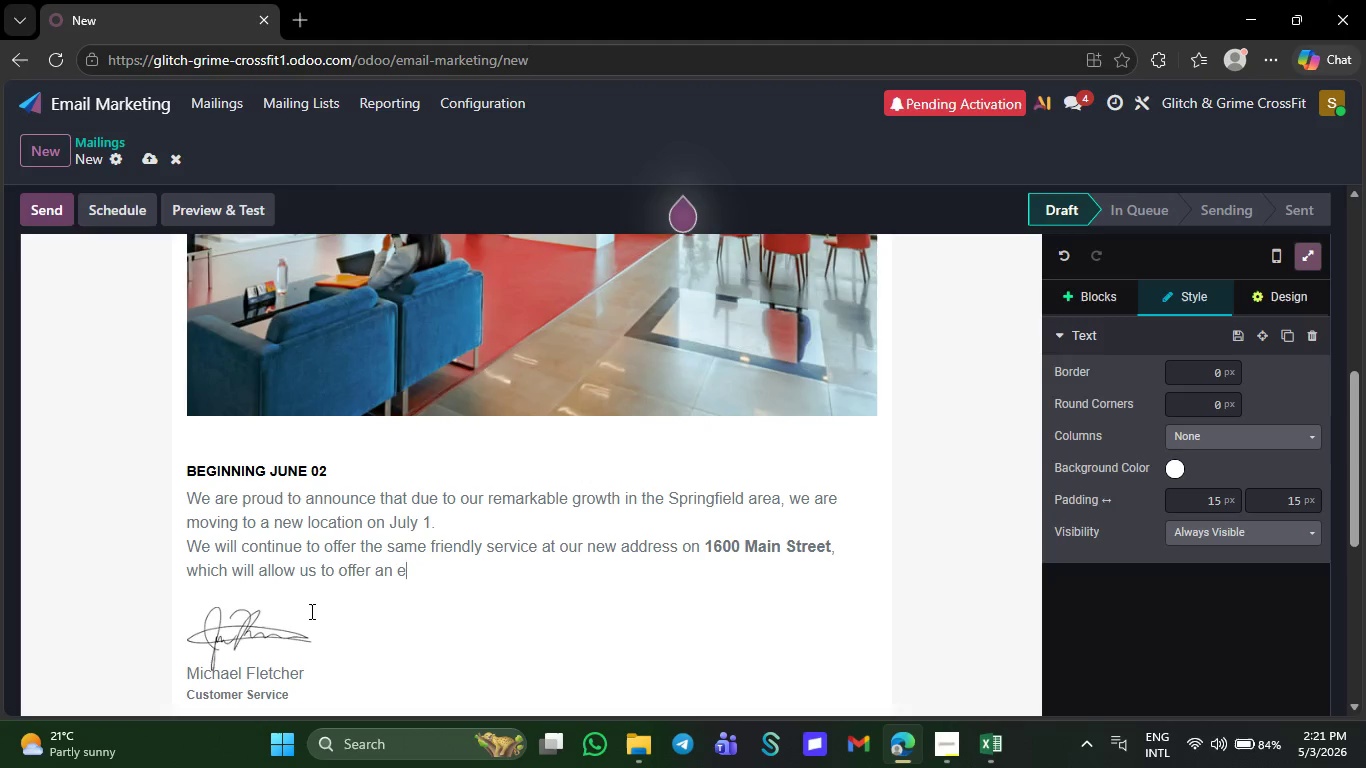 
key(Backspace)
 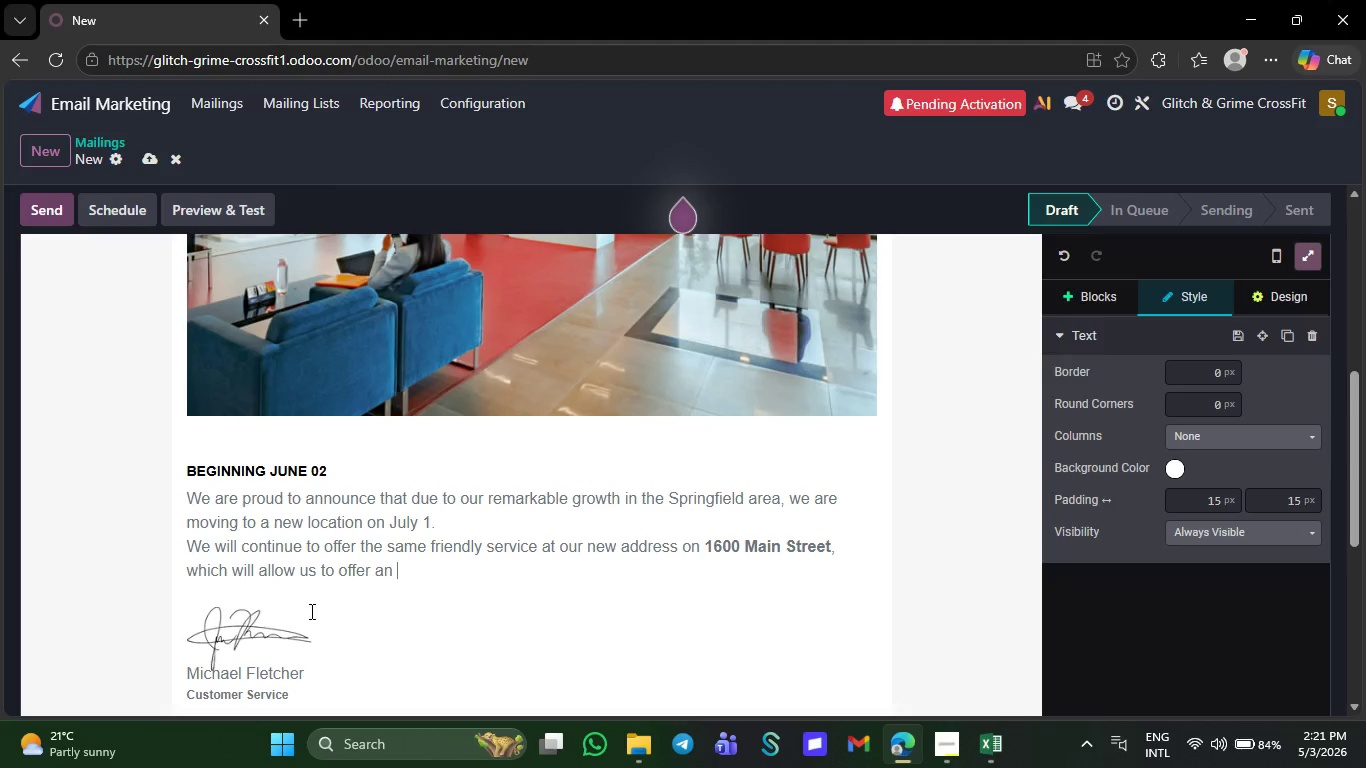 
key(Backspace)
 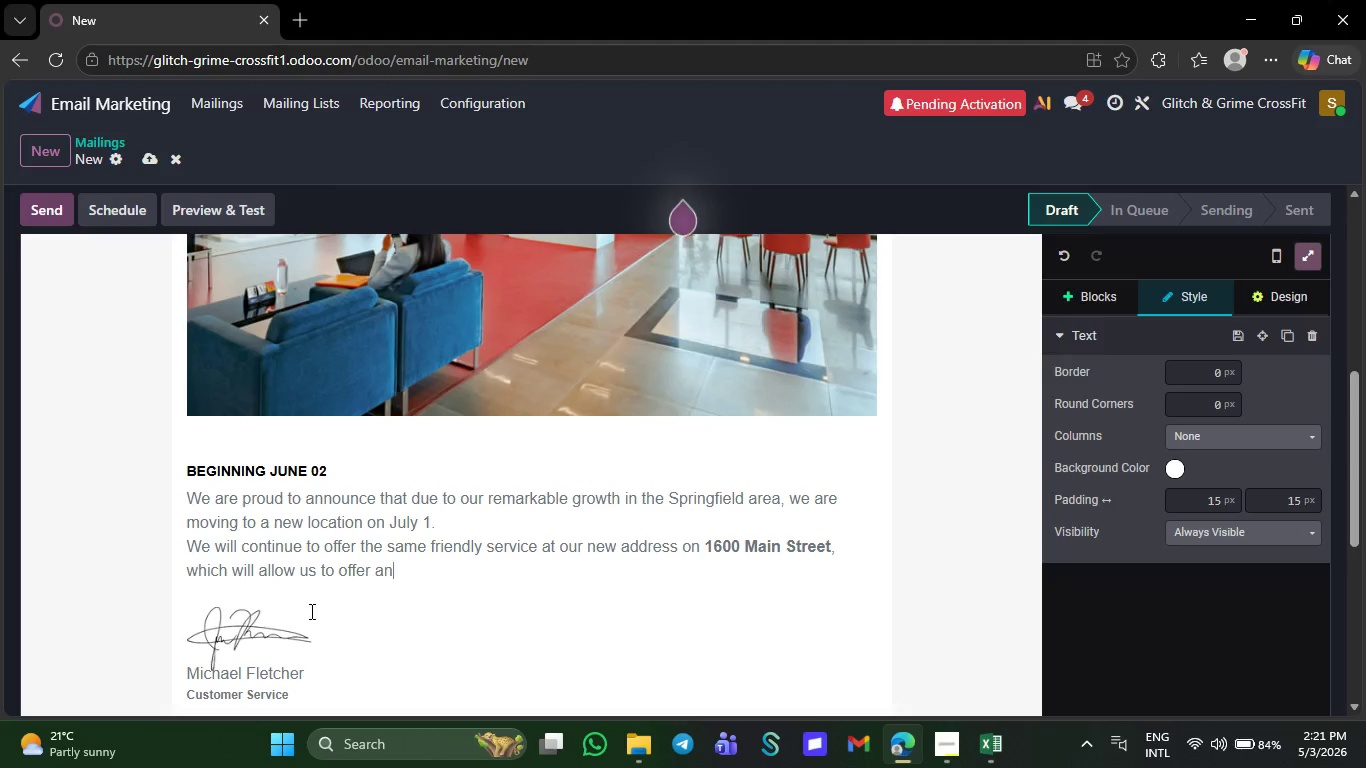 
key(Backspace)
 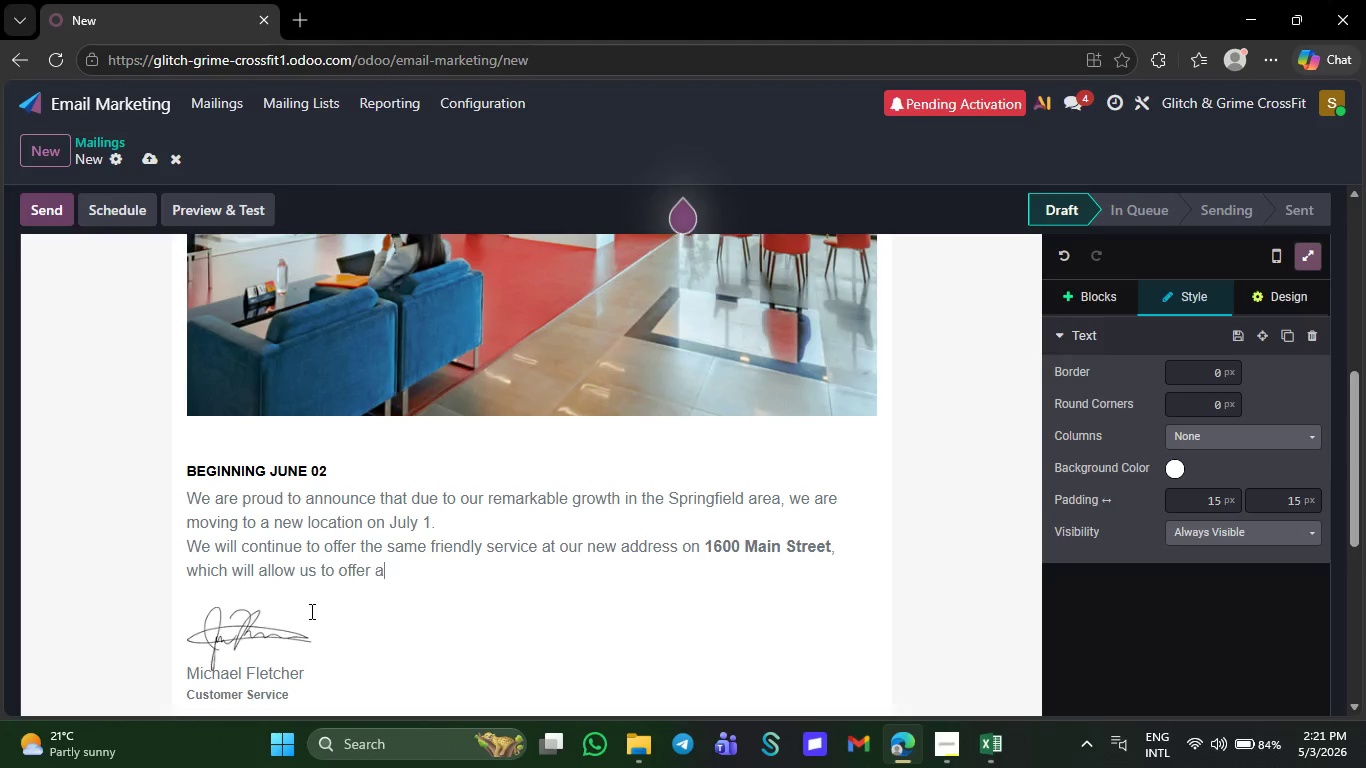 
key(Backspace)
 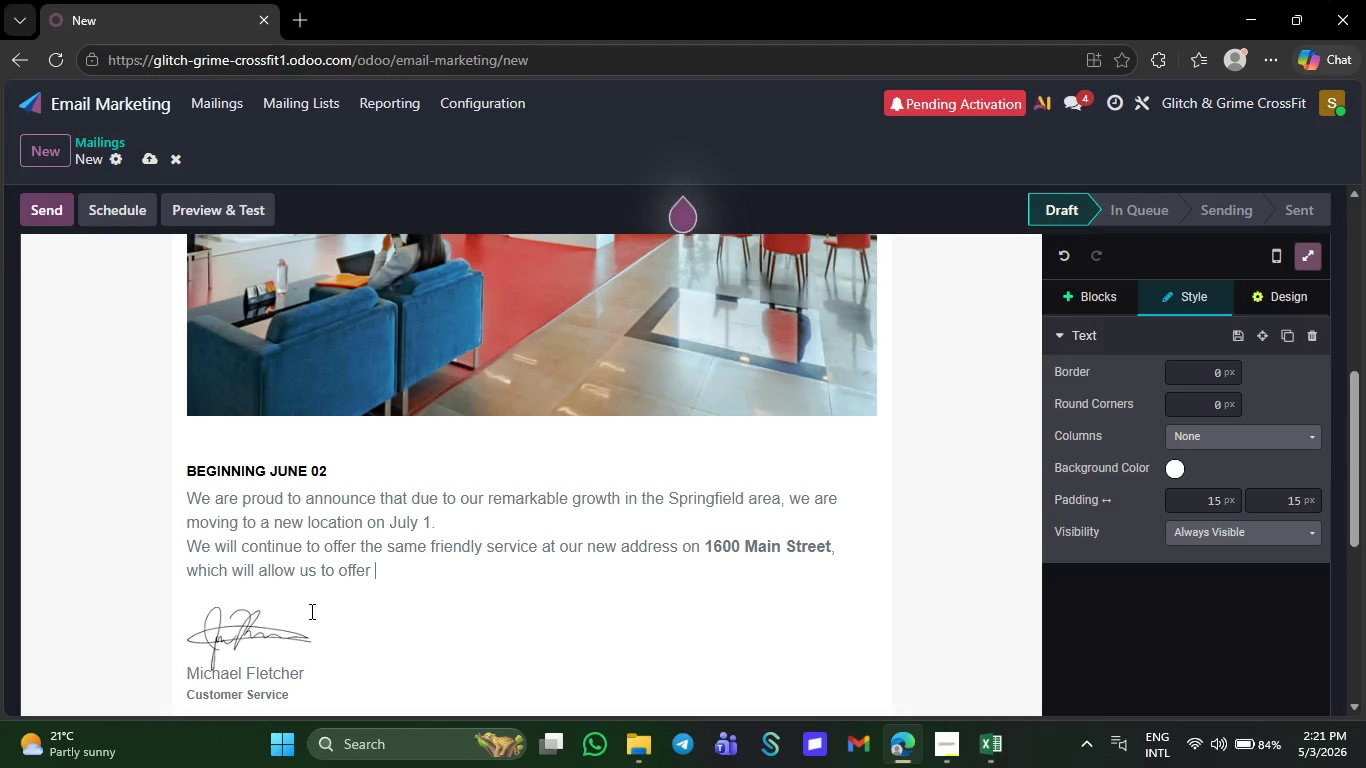 
key(Backspace)
 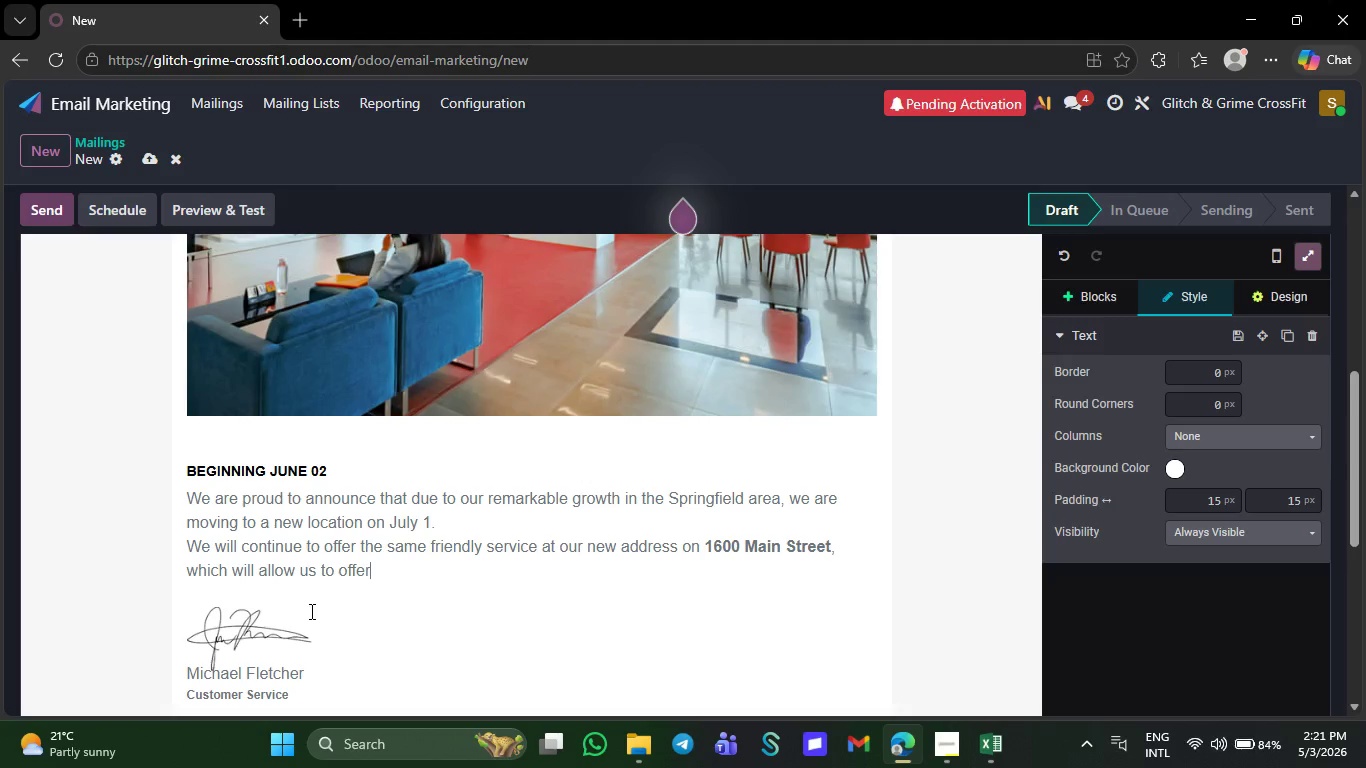 
key(Backspace)
 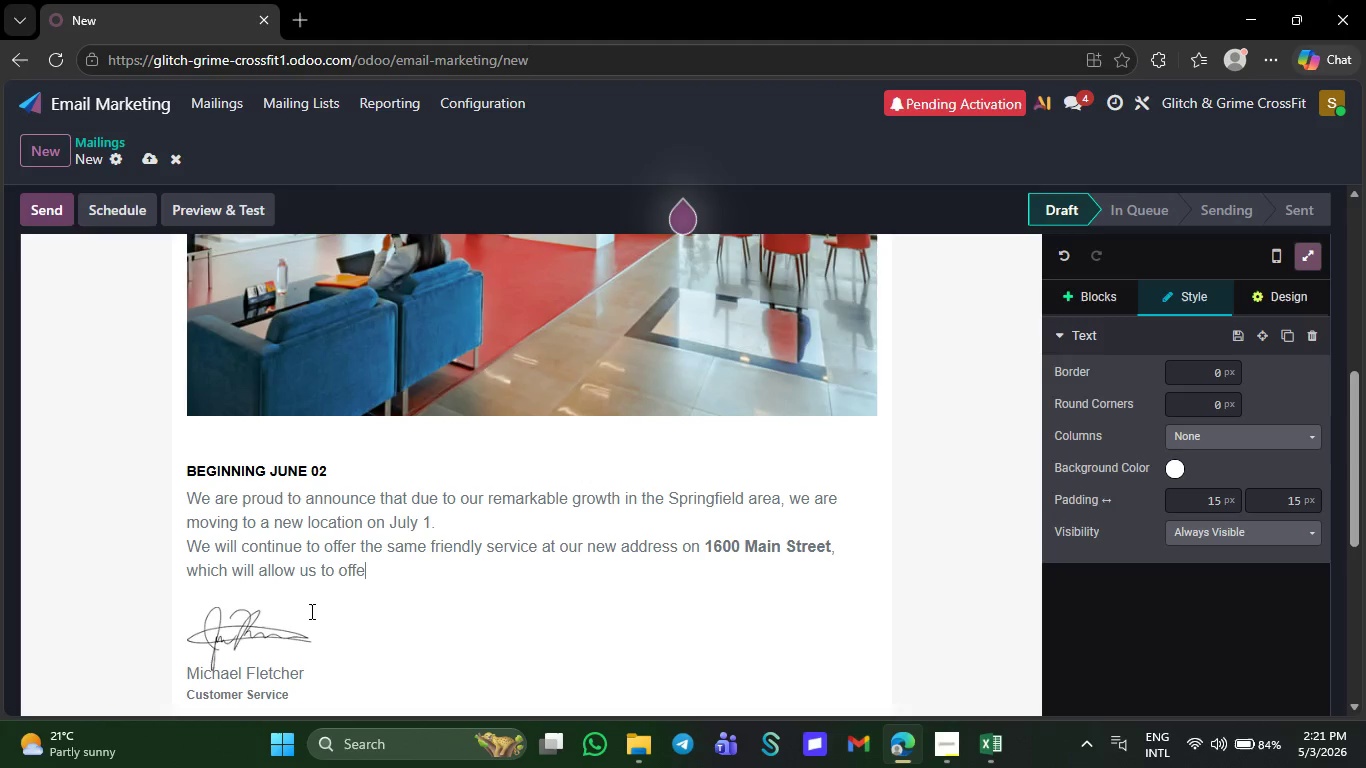 
key(Backspace)
 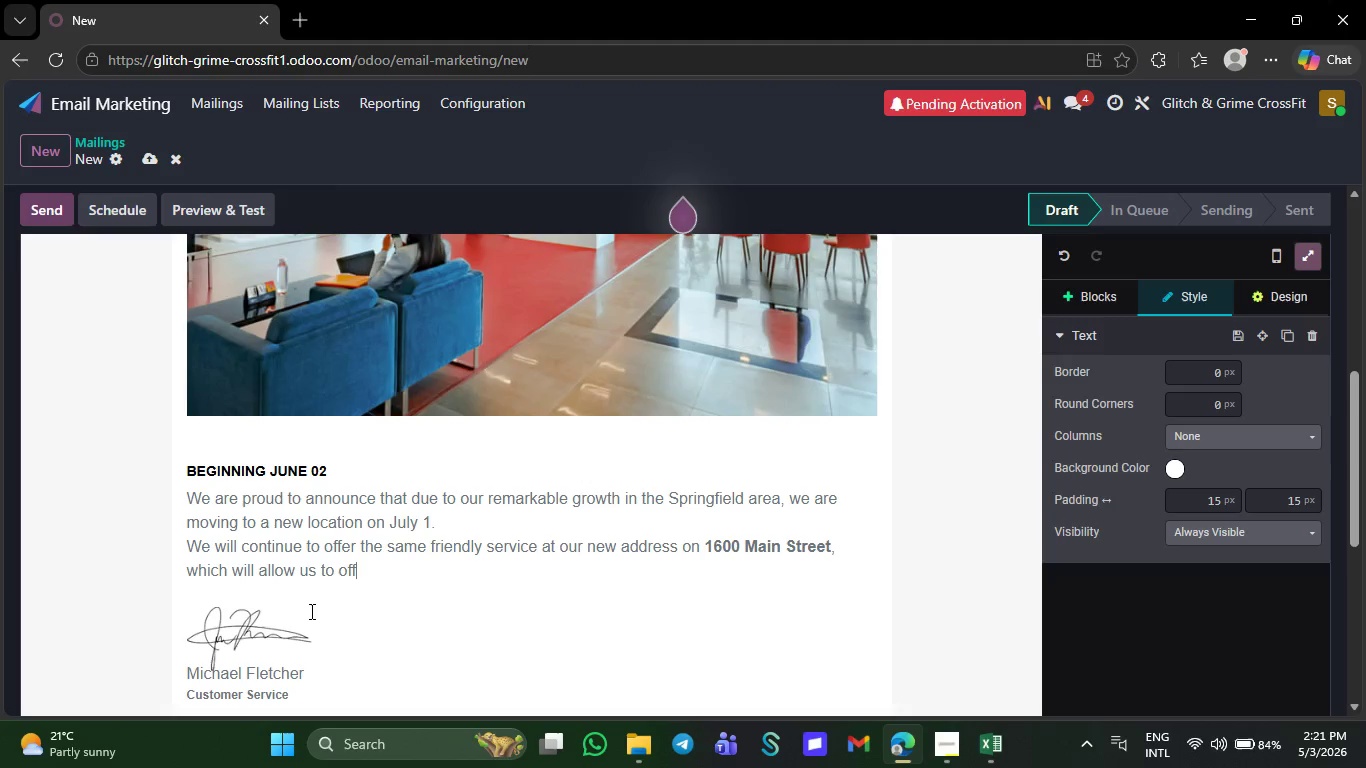 
key(Backspace)
 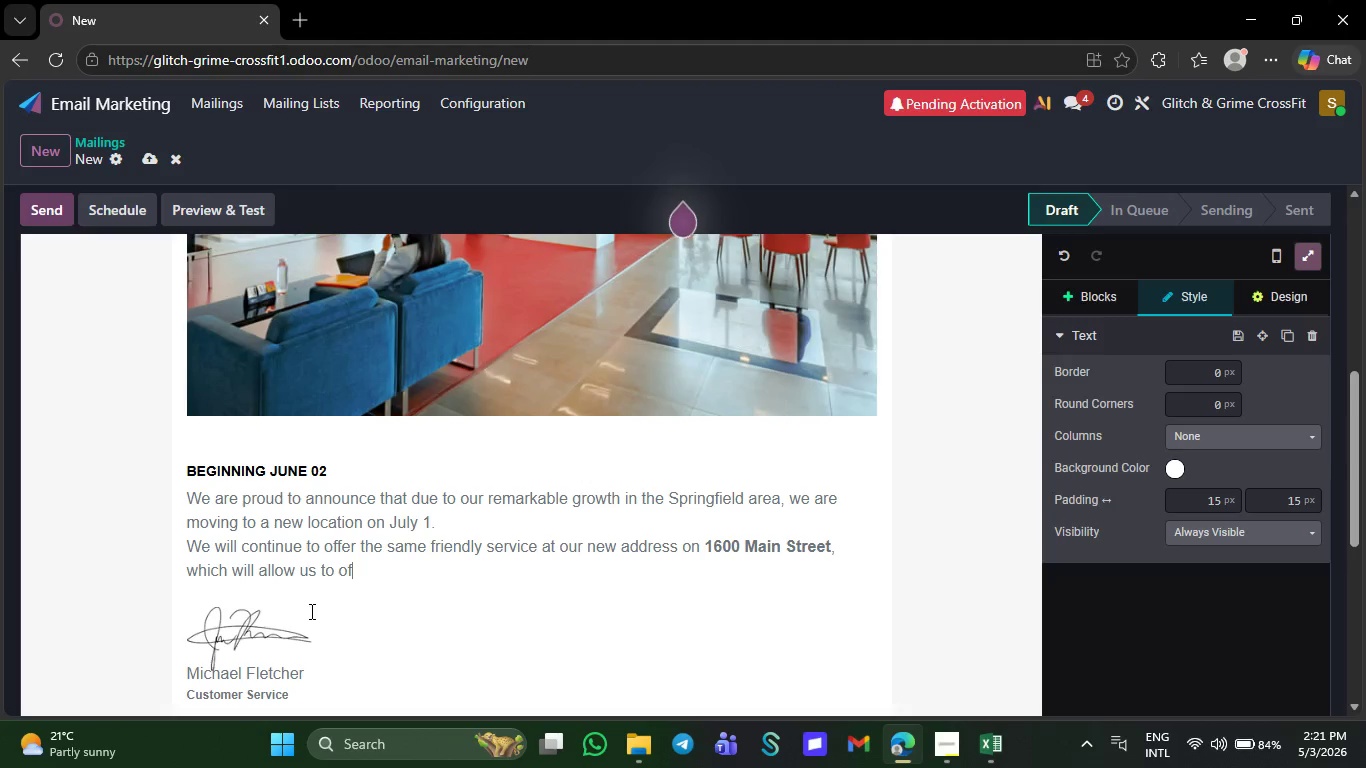 
key(Backspace)
 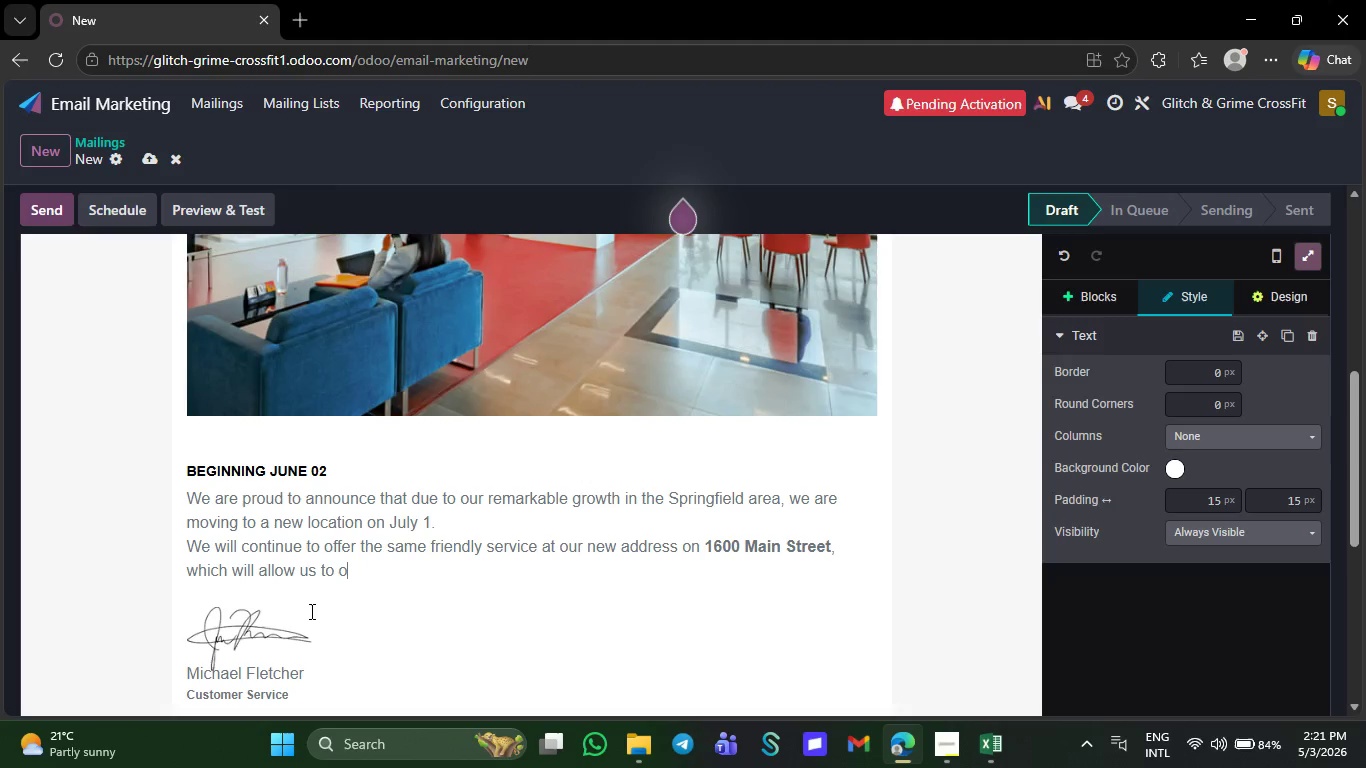 
key(Backspace)
 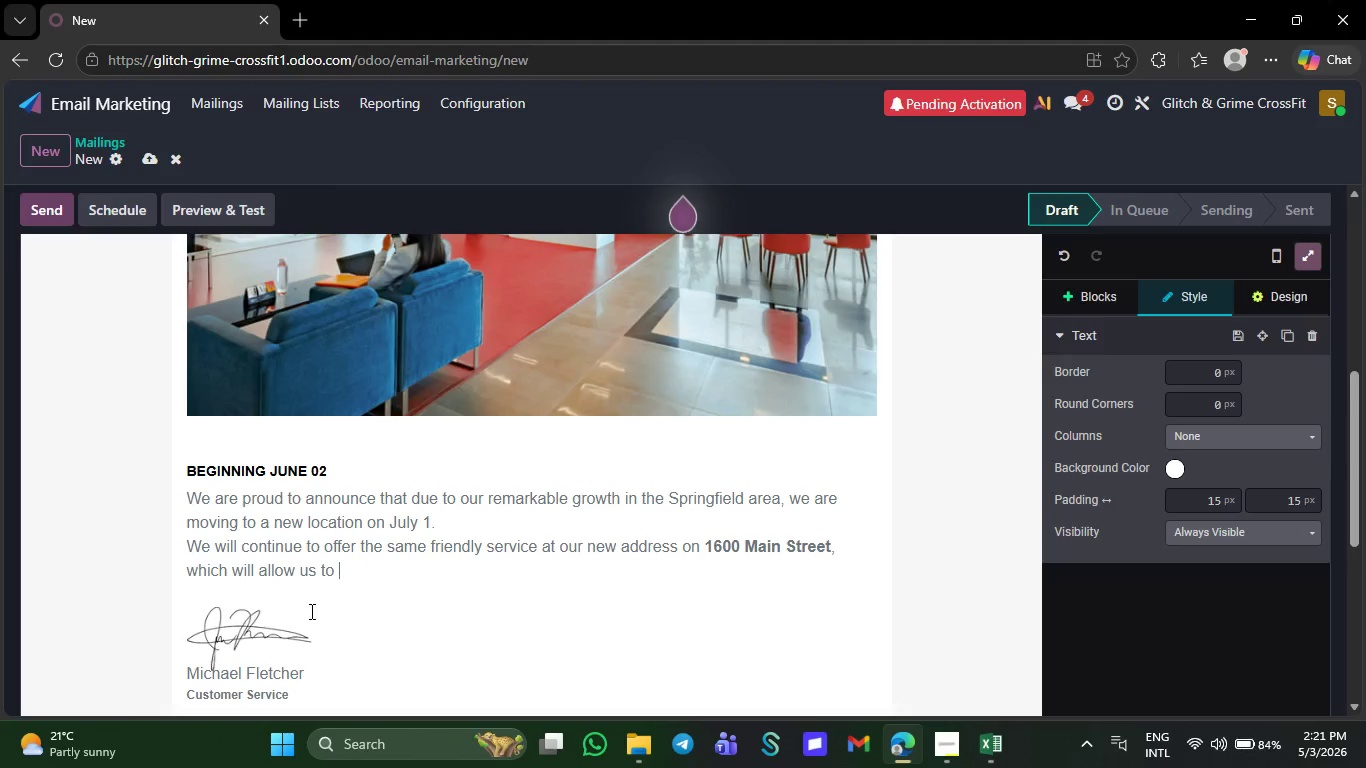 
key(Backspace)
 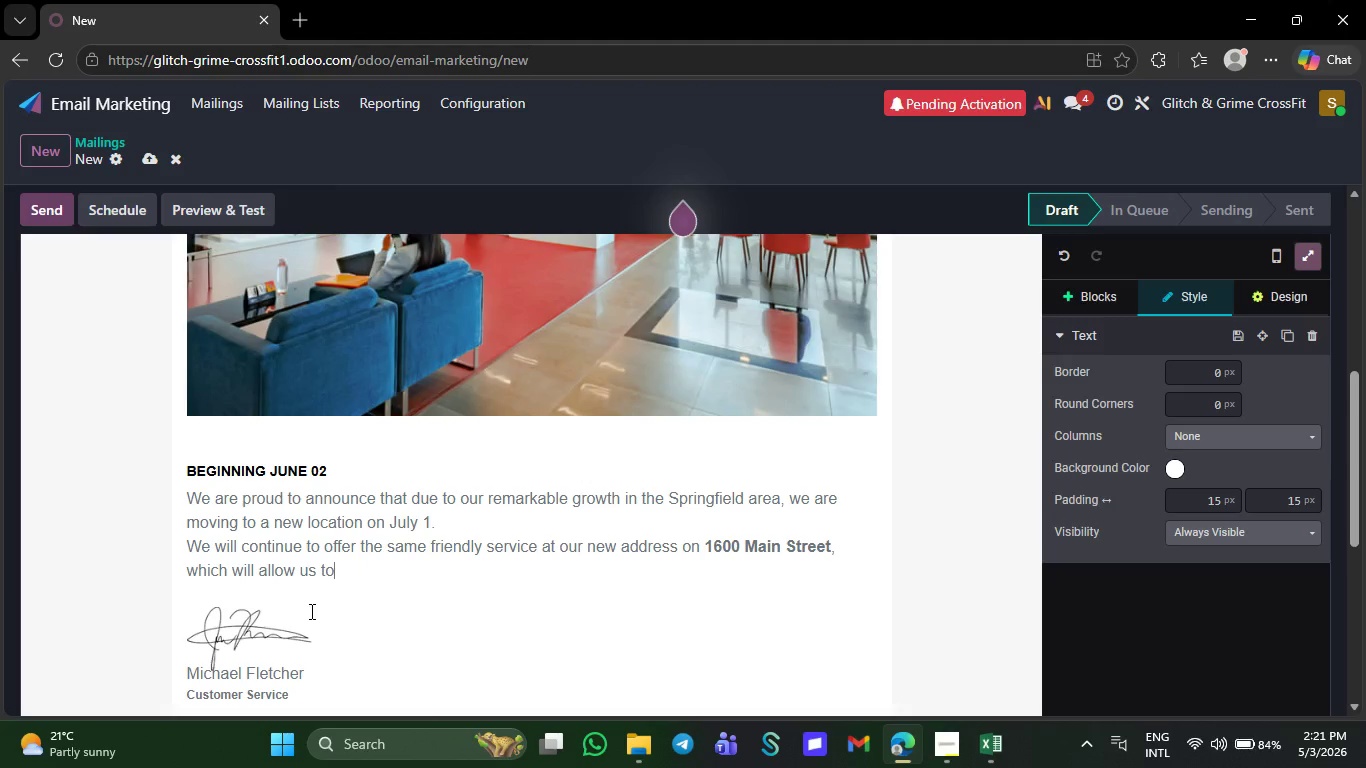 
key(Backspace)
 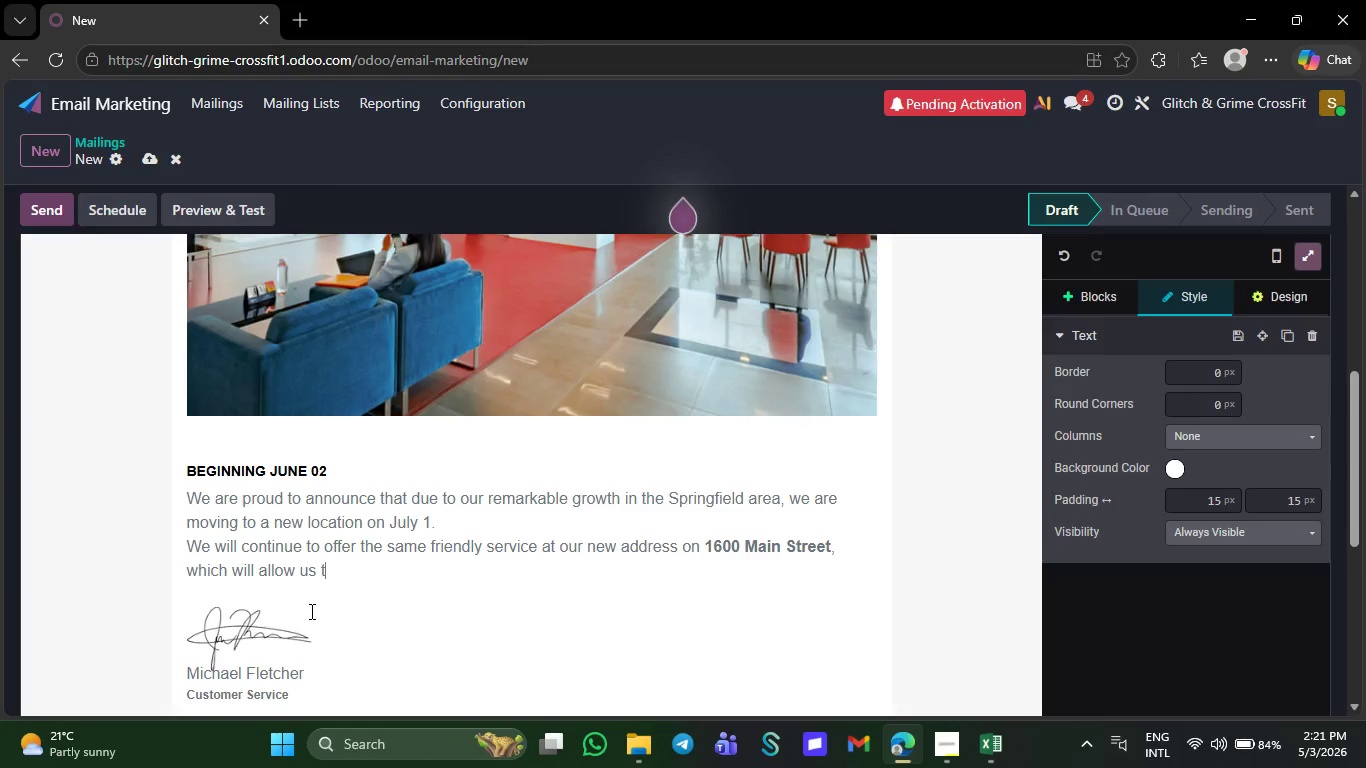 
key(Backspace)
 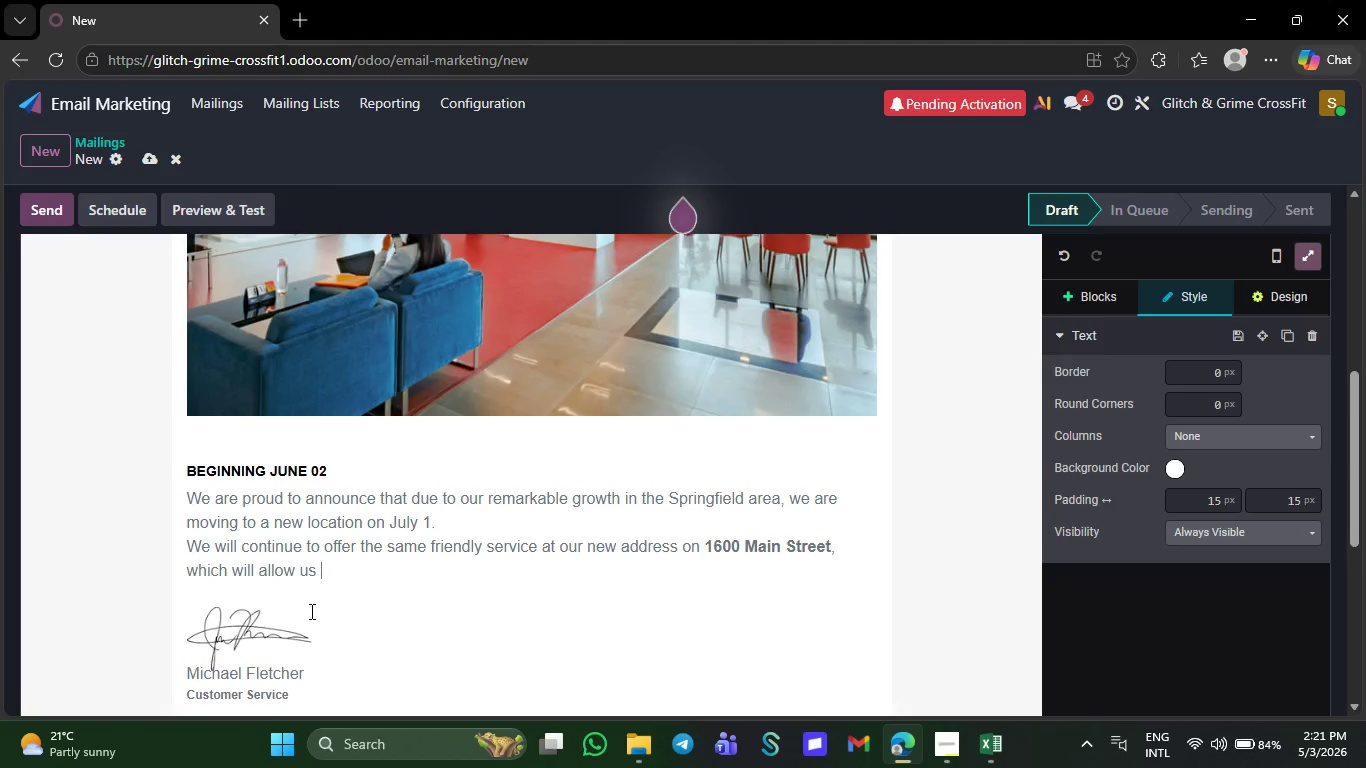 
key(Backspace)
 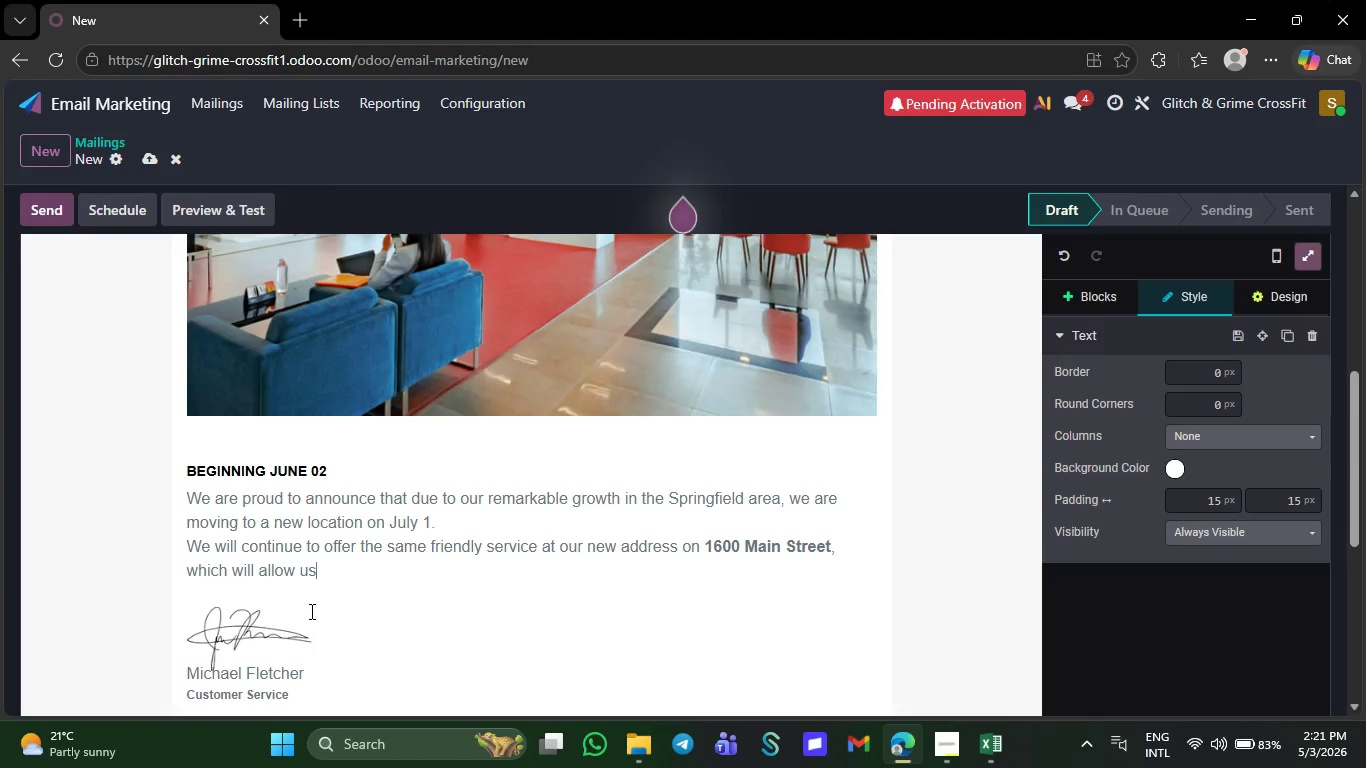 
key(Backspace)
 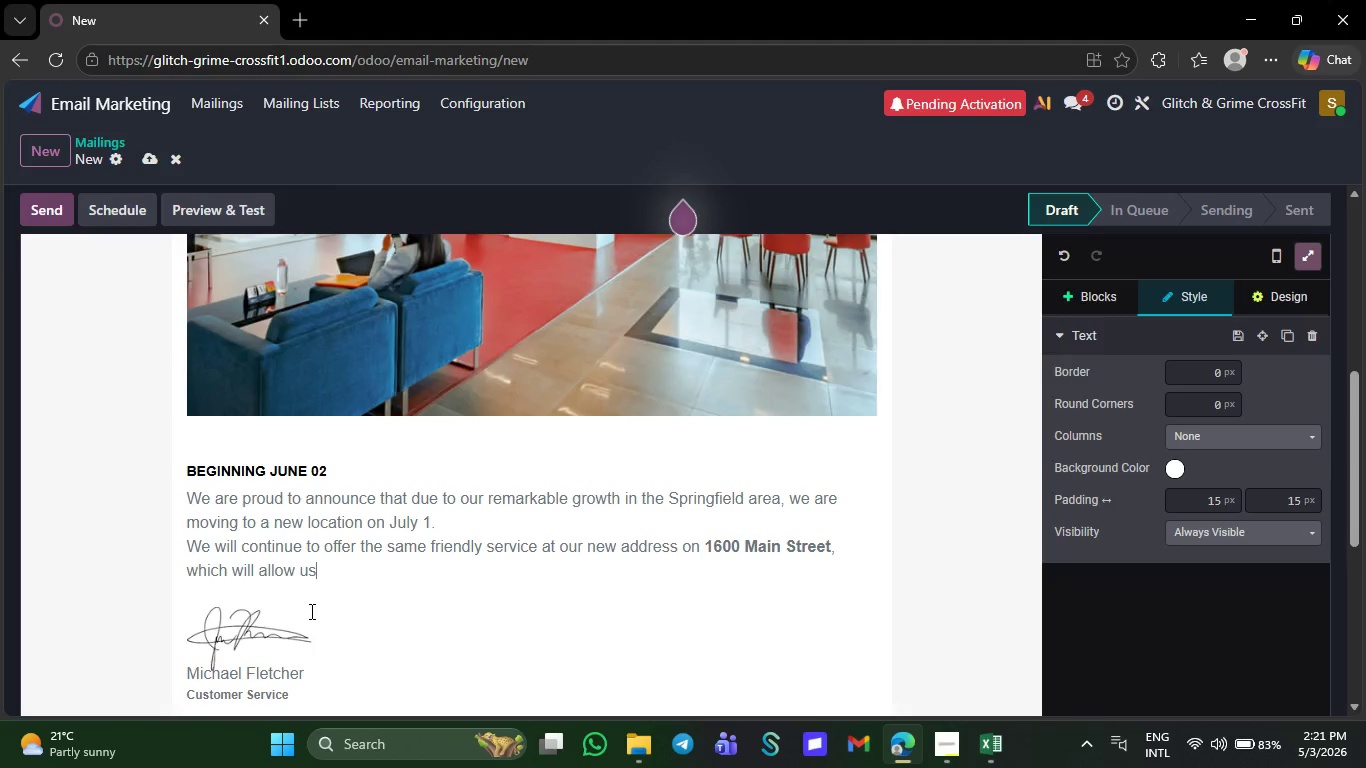 
key(Backspace)
 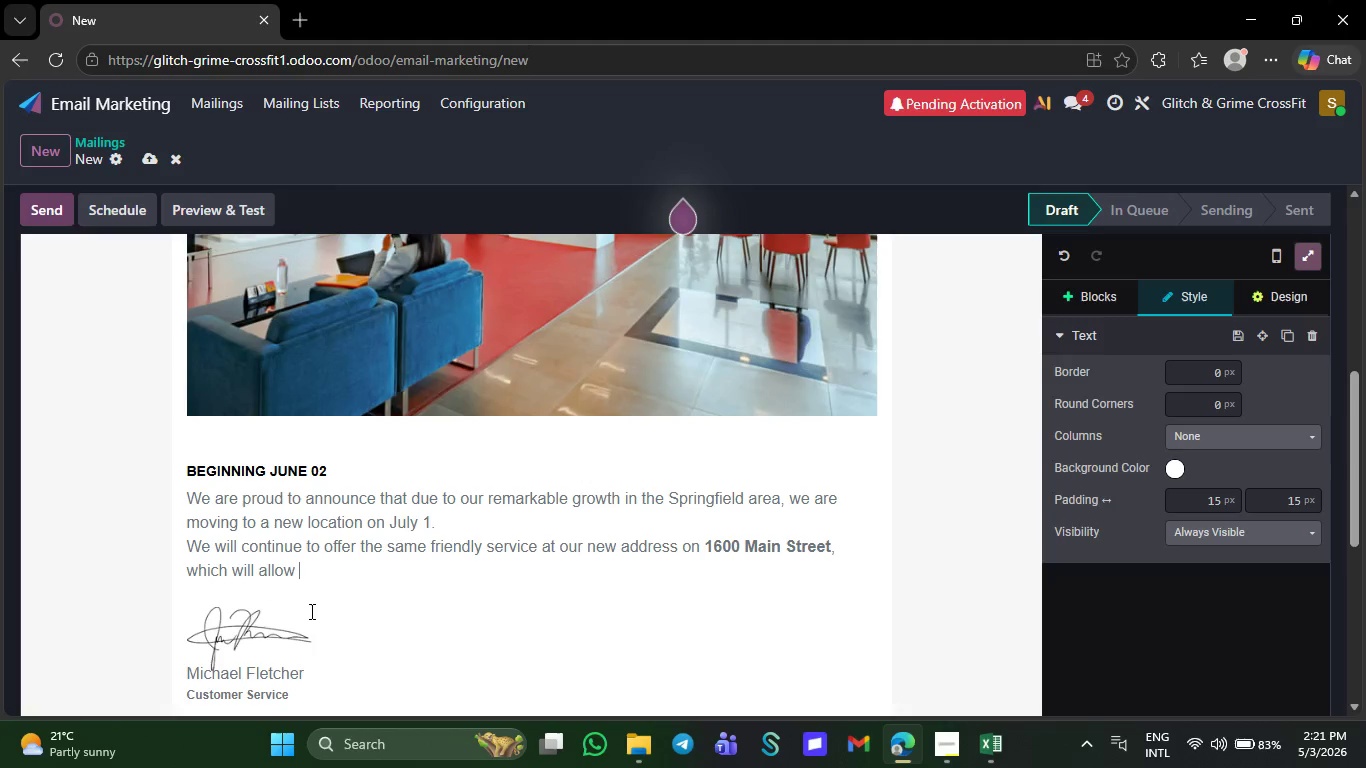 
key(Backspace)
 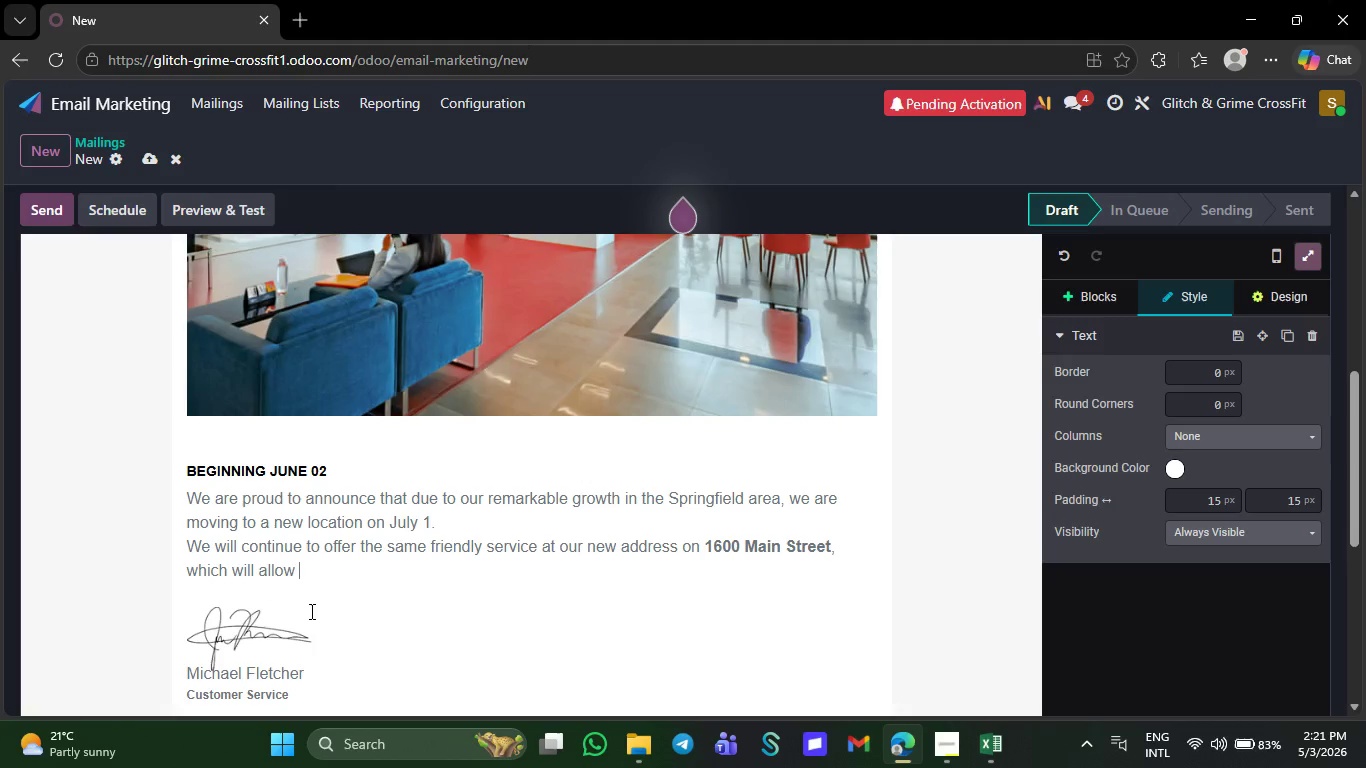 
key(Backspace)
 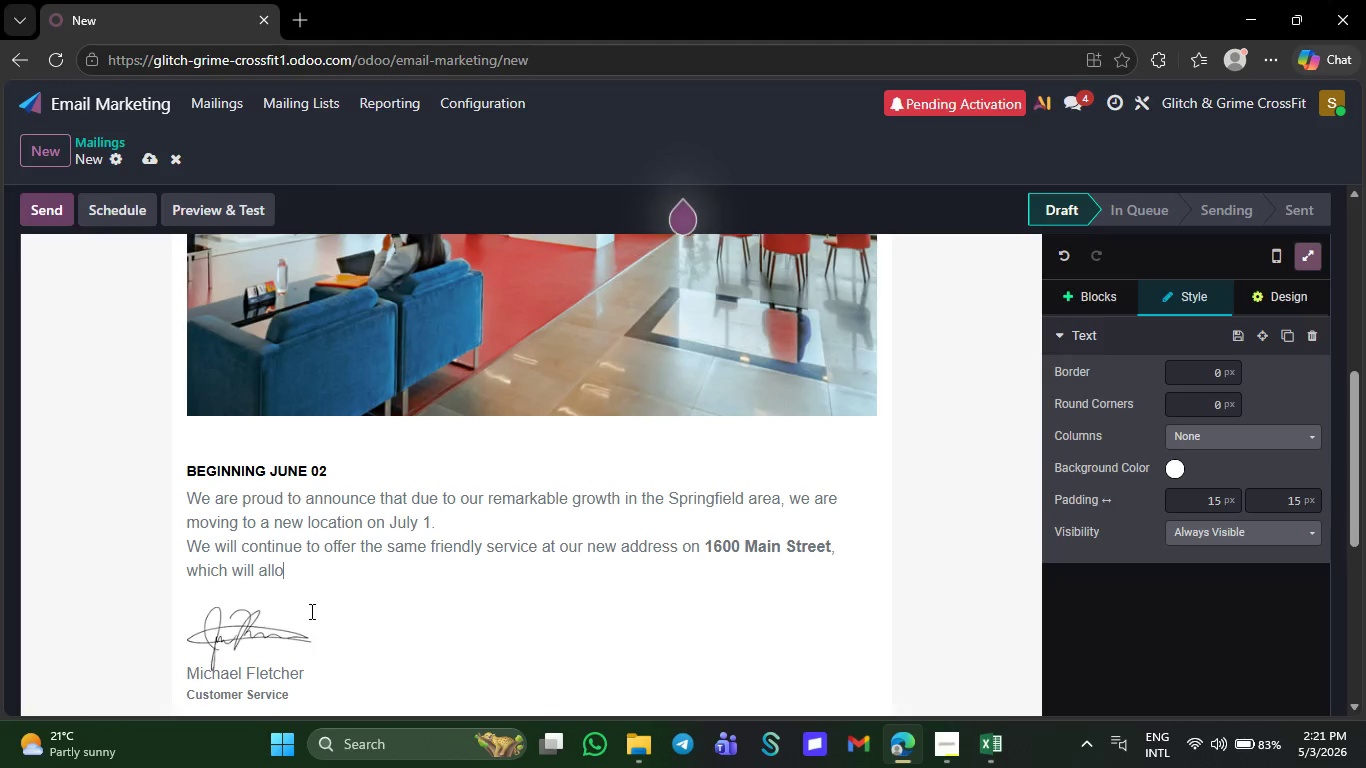 
key(Backspace)
 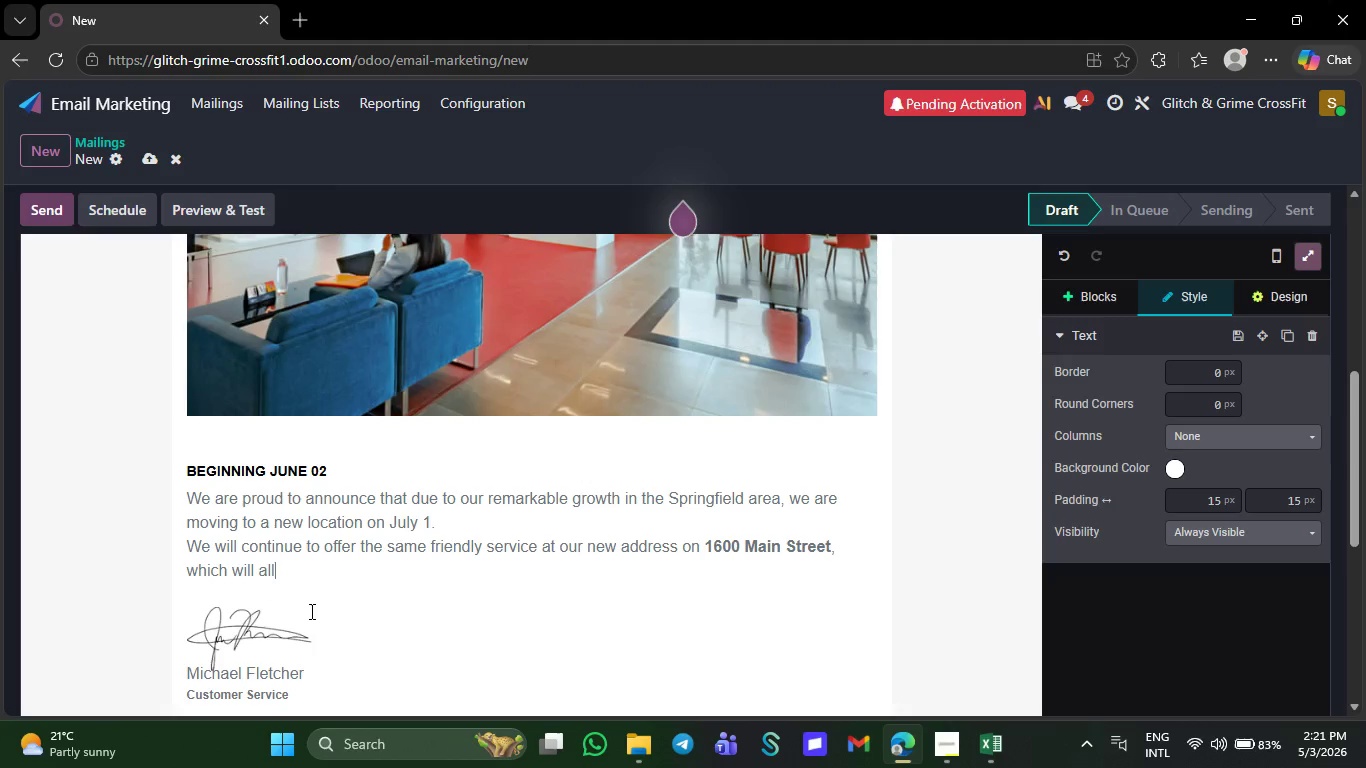 
key(Backspace)
 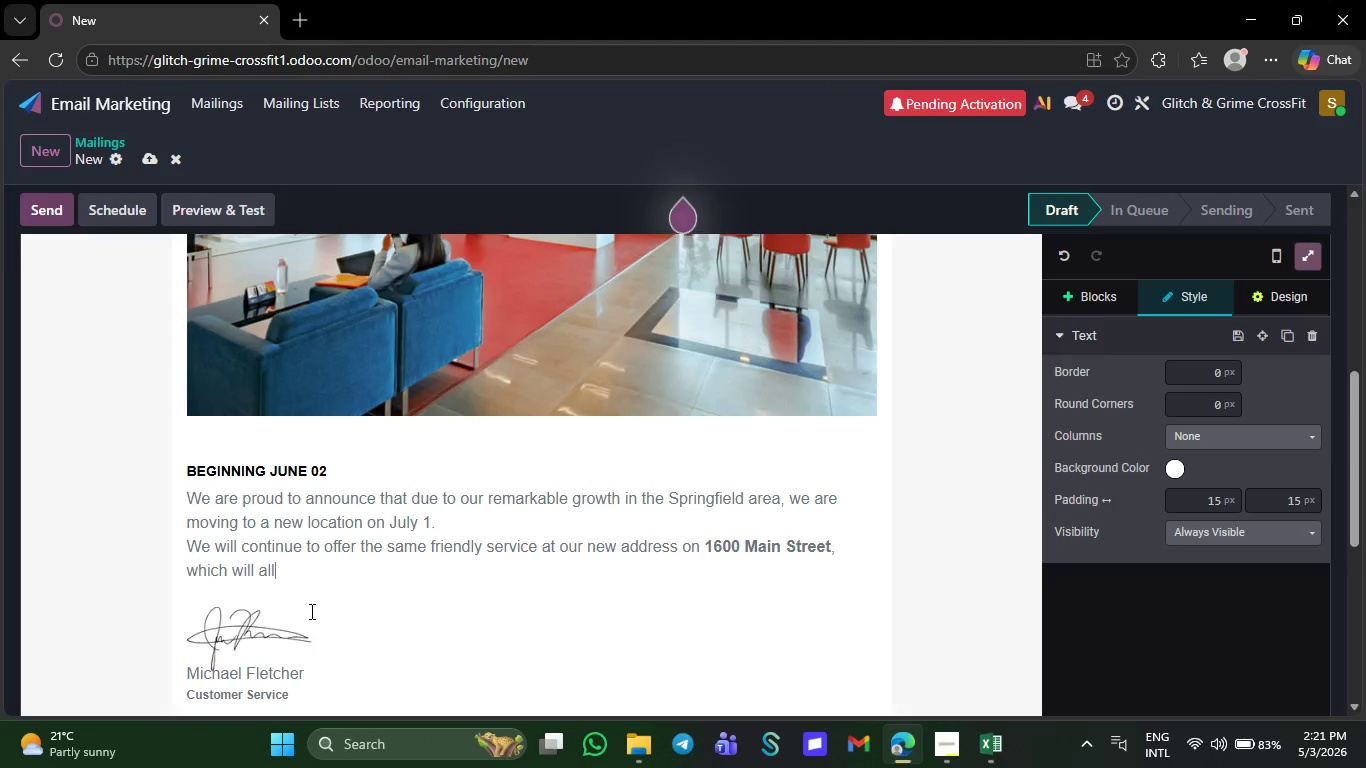 
key(Backspace)
 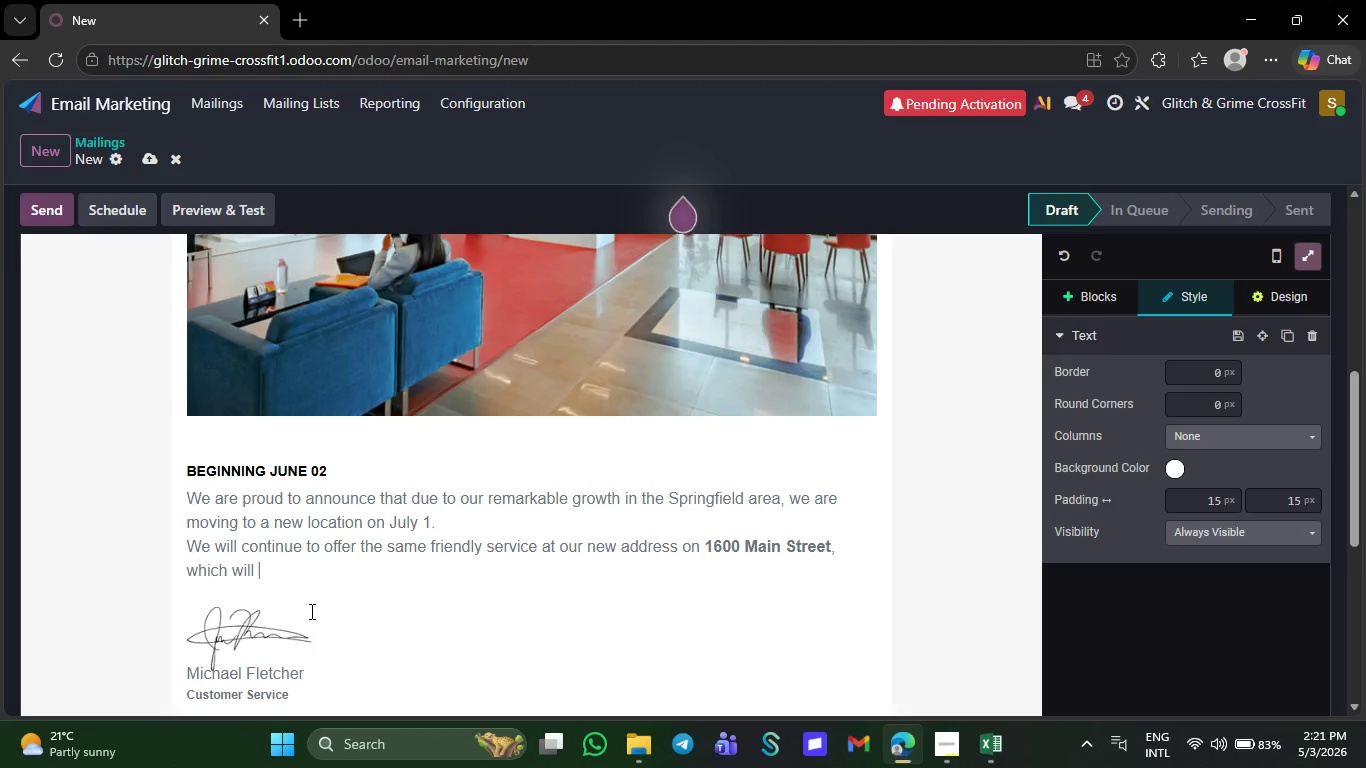 
key(Backspace)
 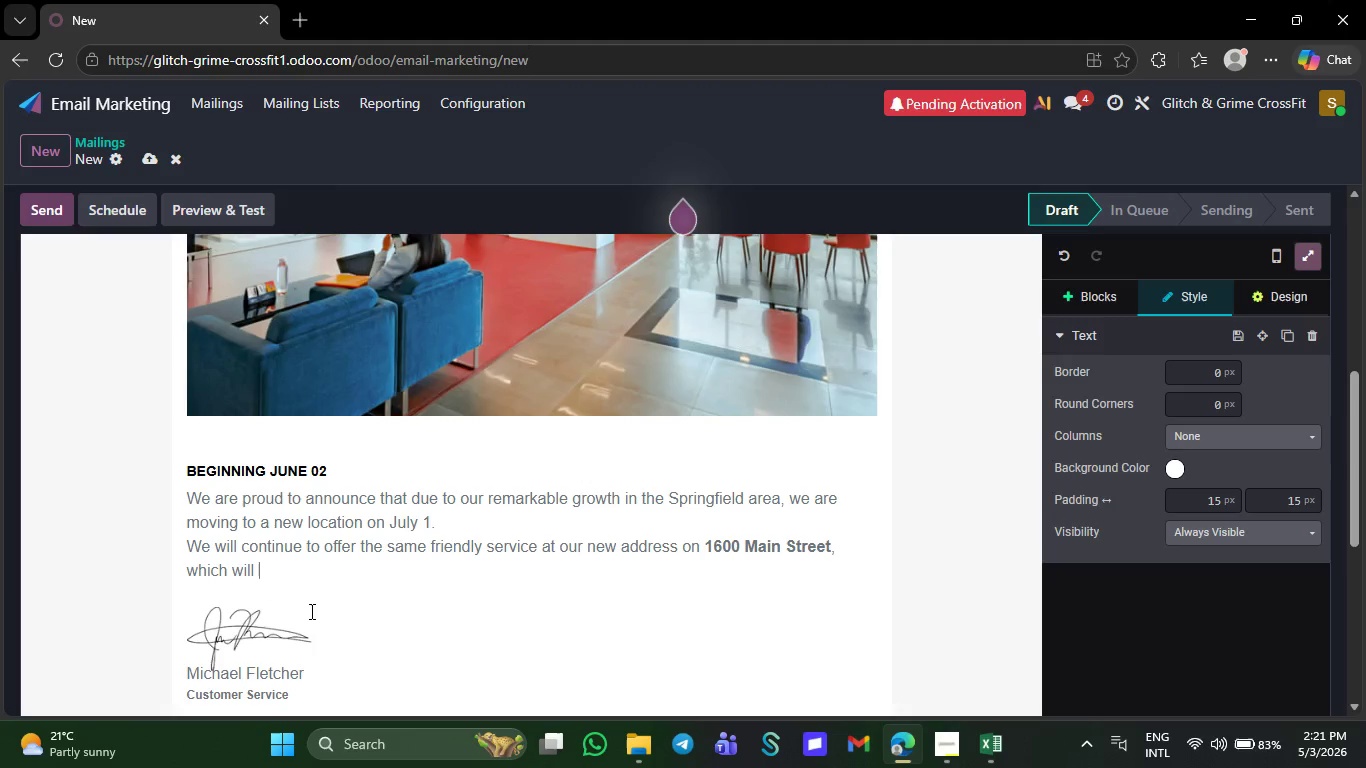 
key(Backspace)
 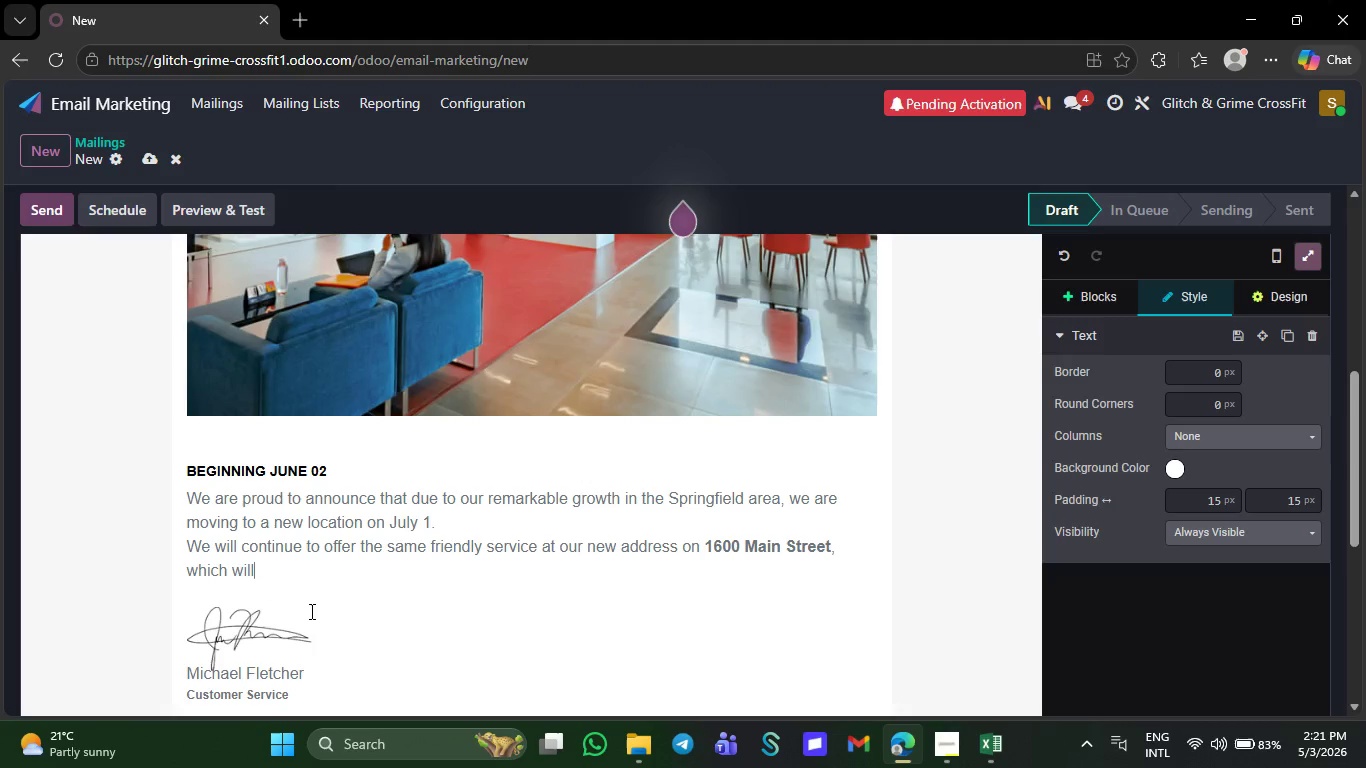 
key(Backspace)
 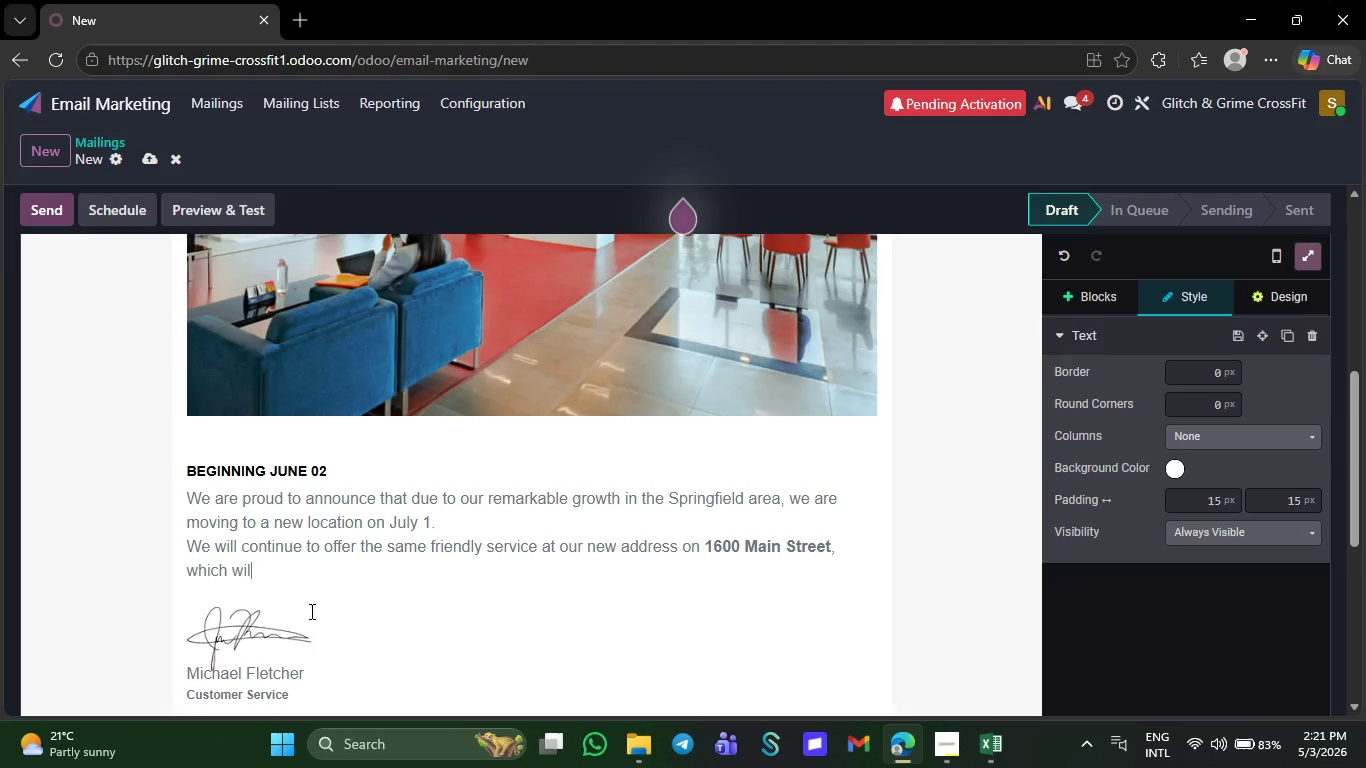 
key(Backspace)
 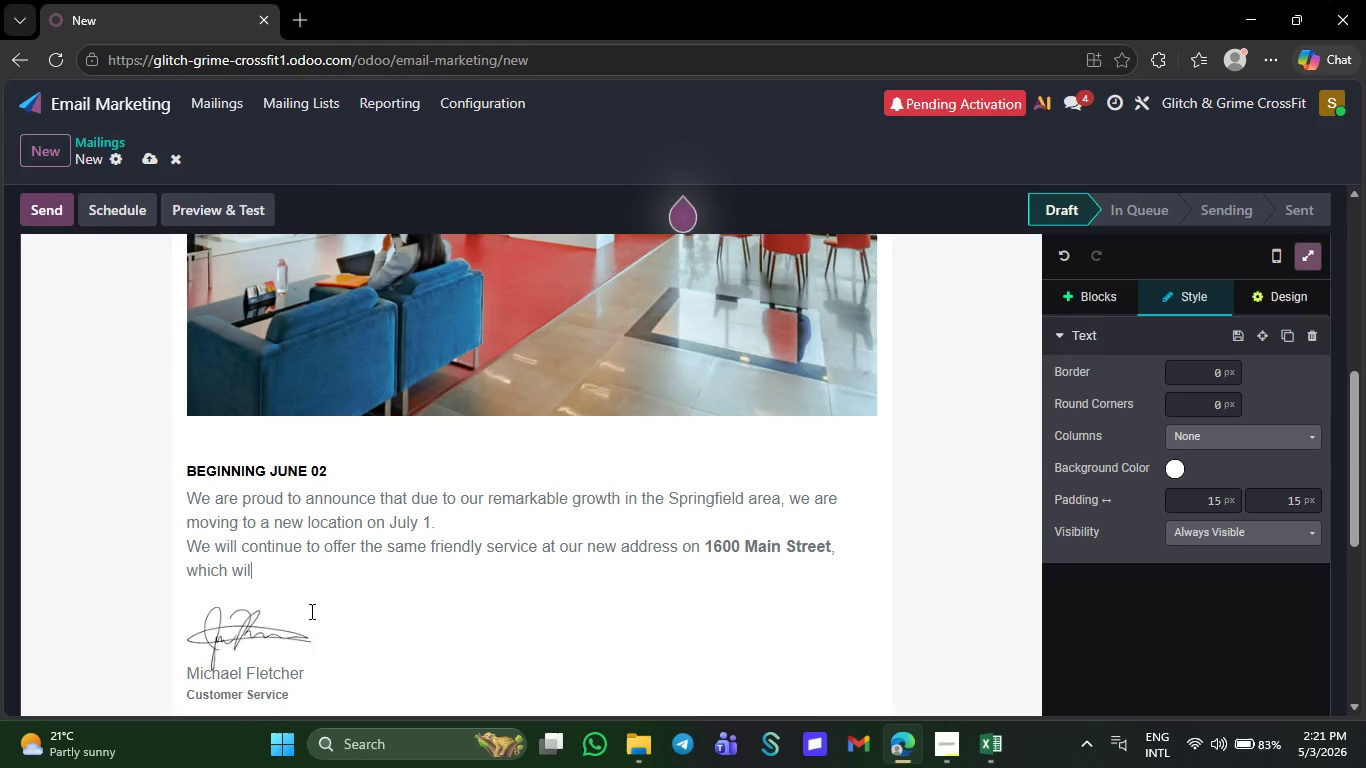 
key(Backspace)
 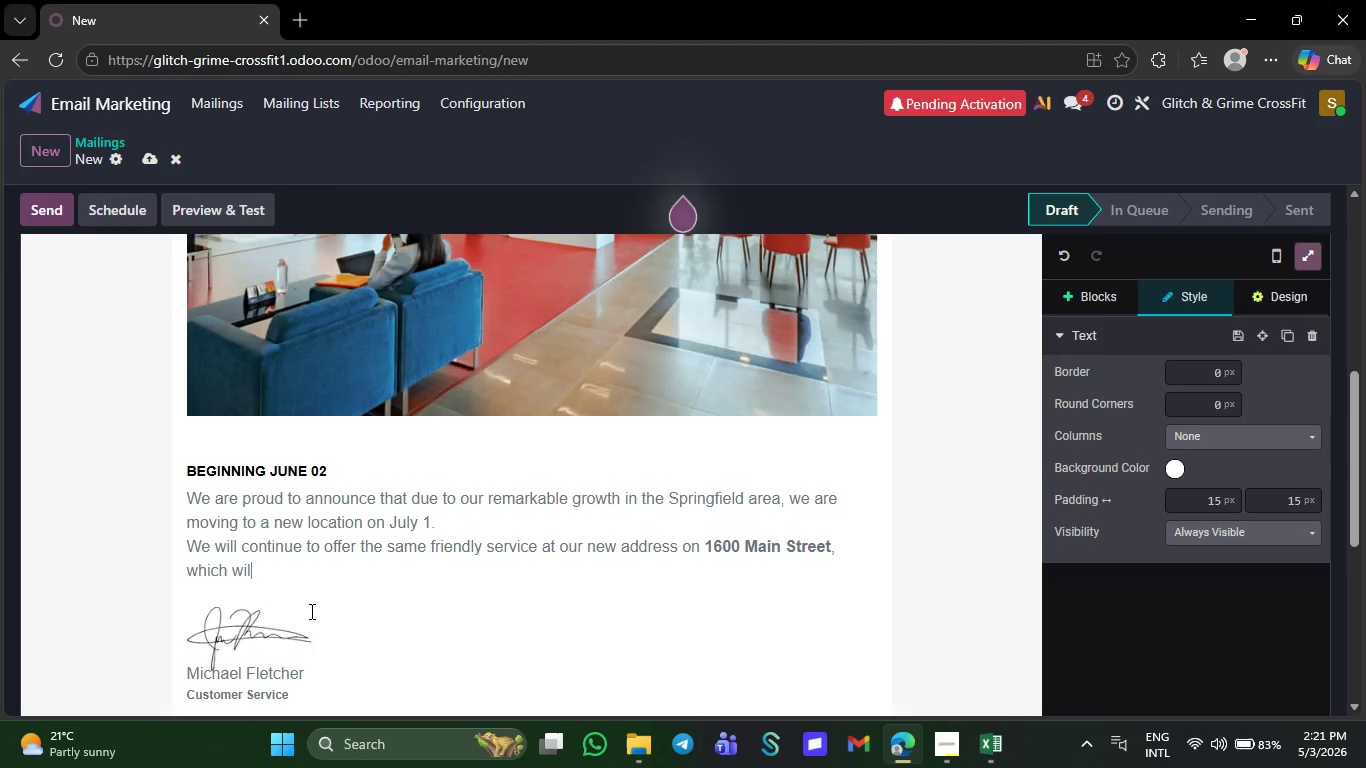 
key(Backspace)
 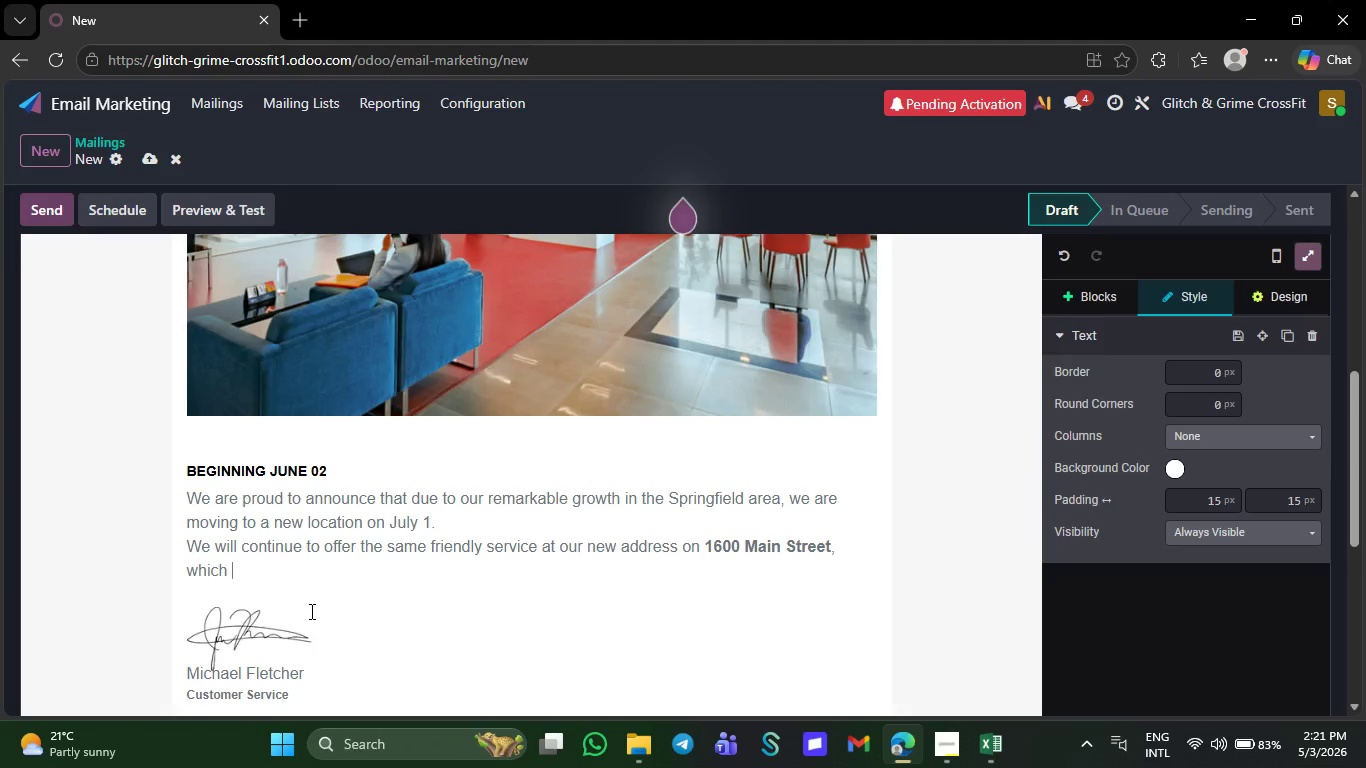 
key(Backspace)
 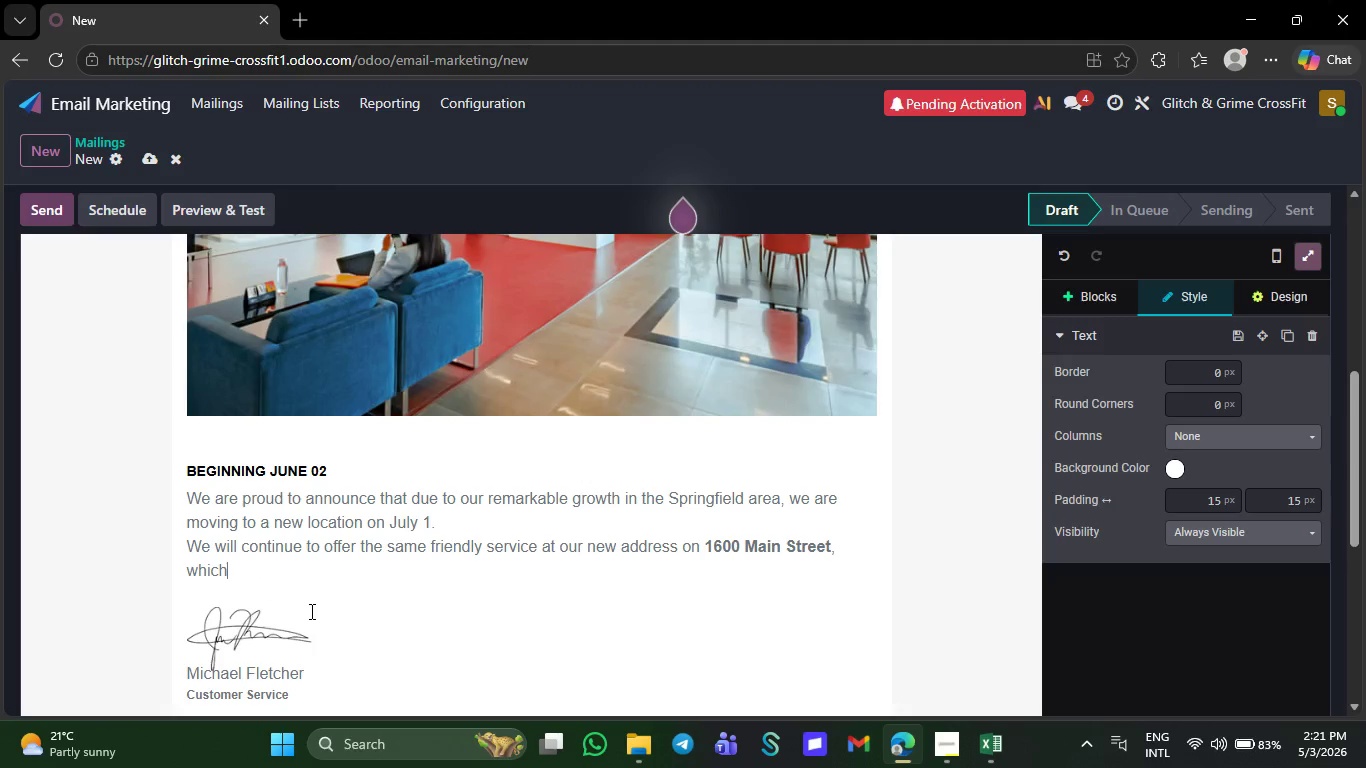 
key(Backspace)
 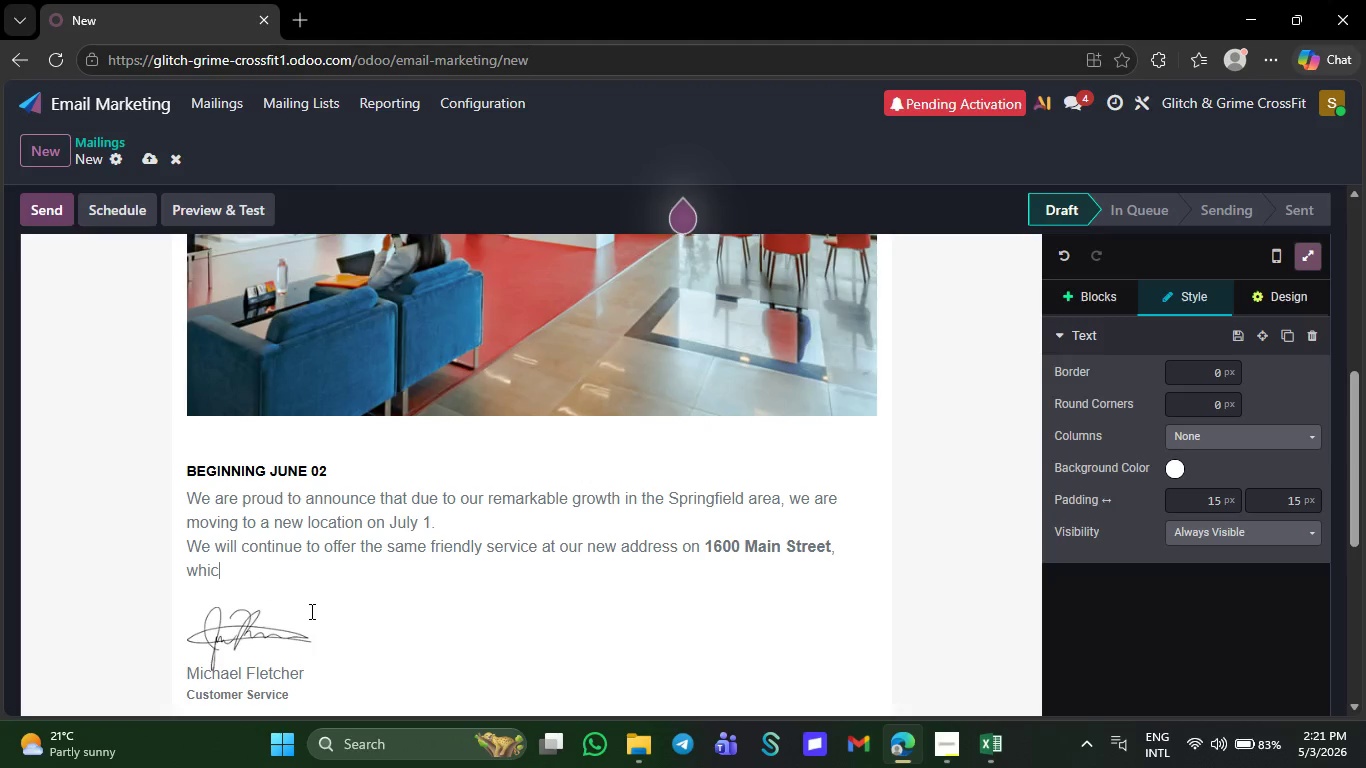 
key(Backspace)
 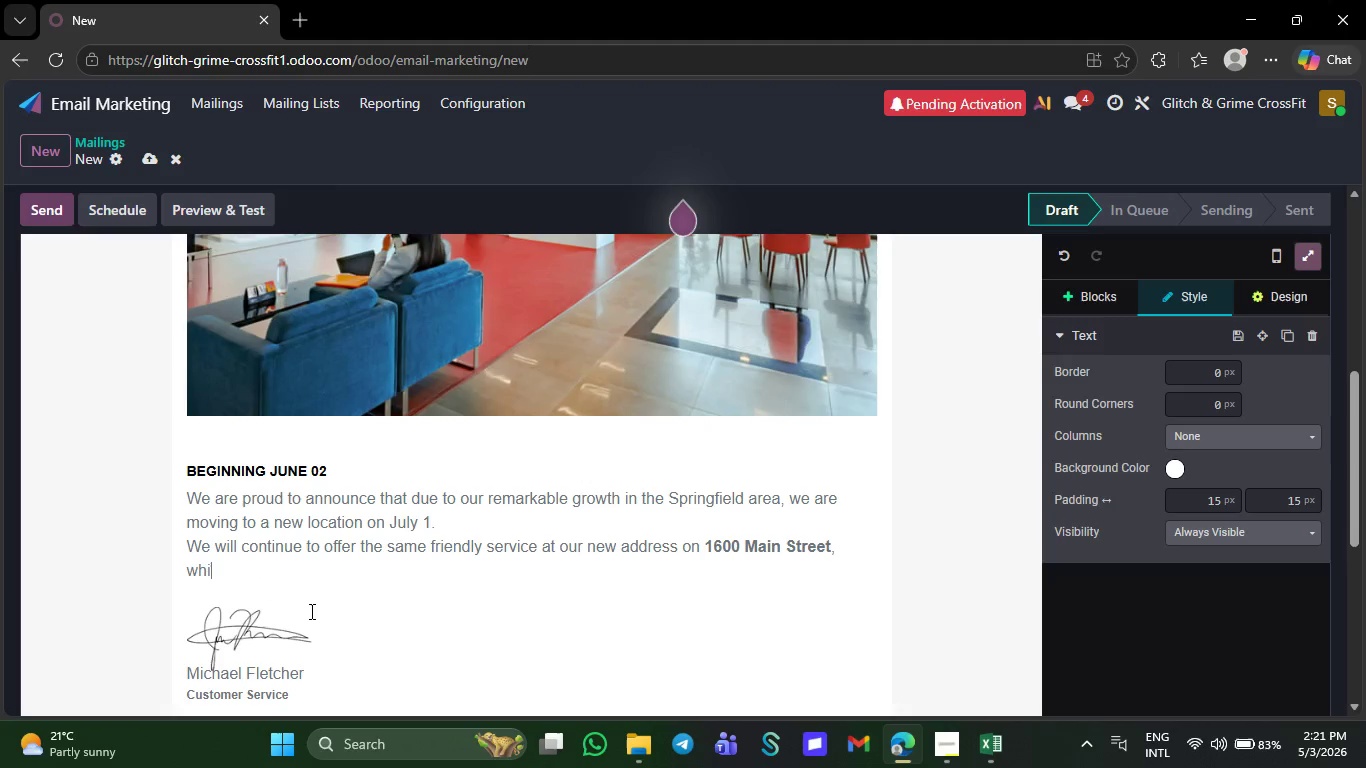 
key(Backspace)
 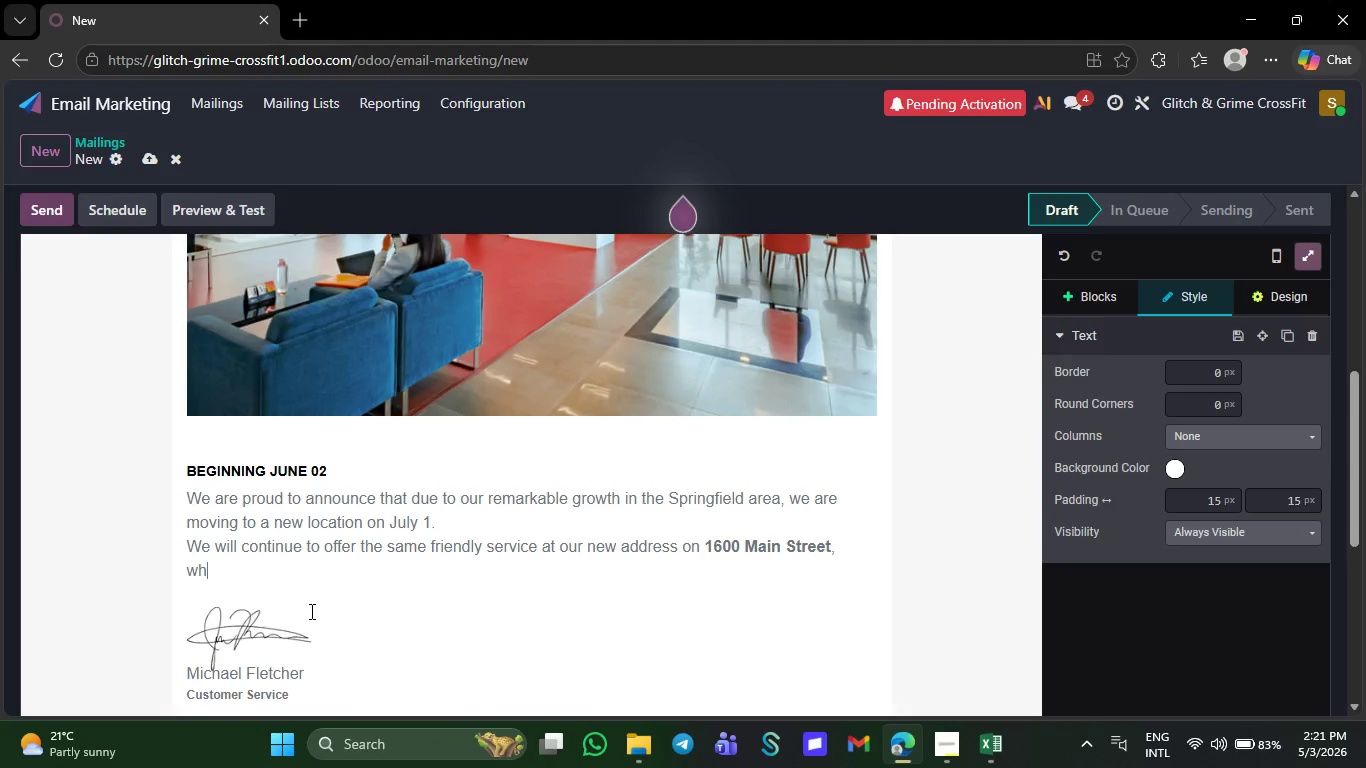 
key(Backspace)
 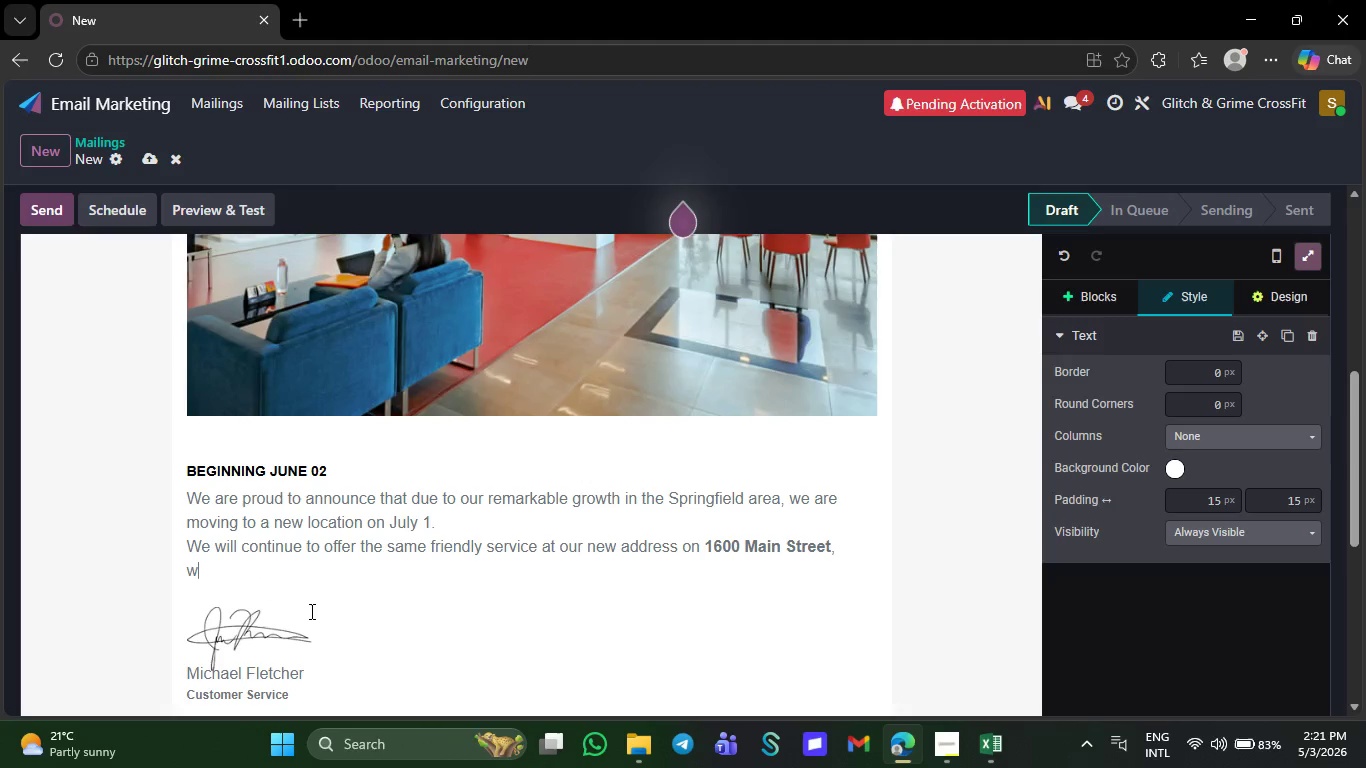 
key(Backspace)
 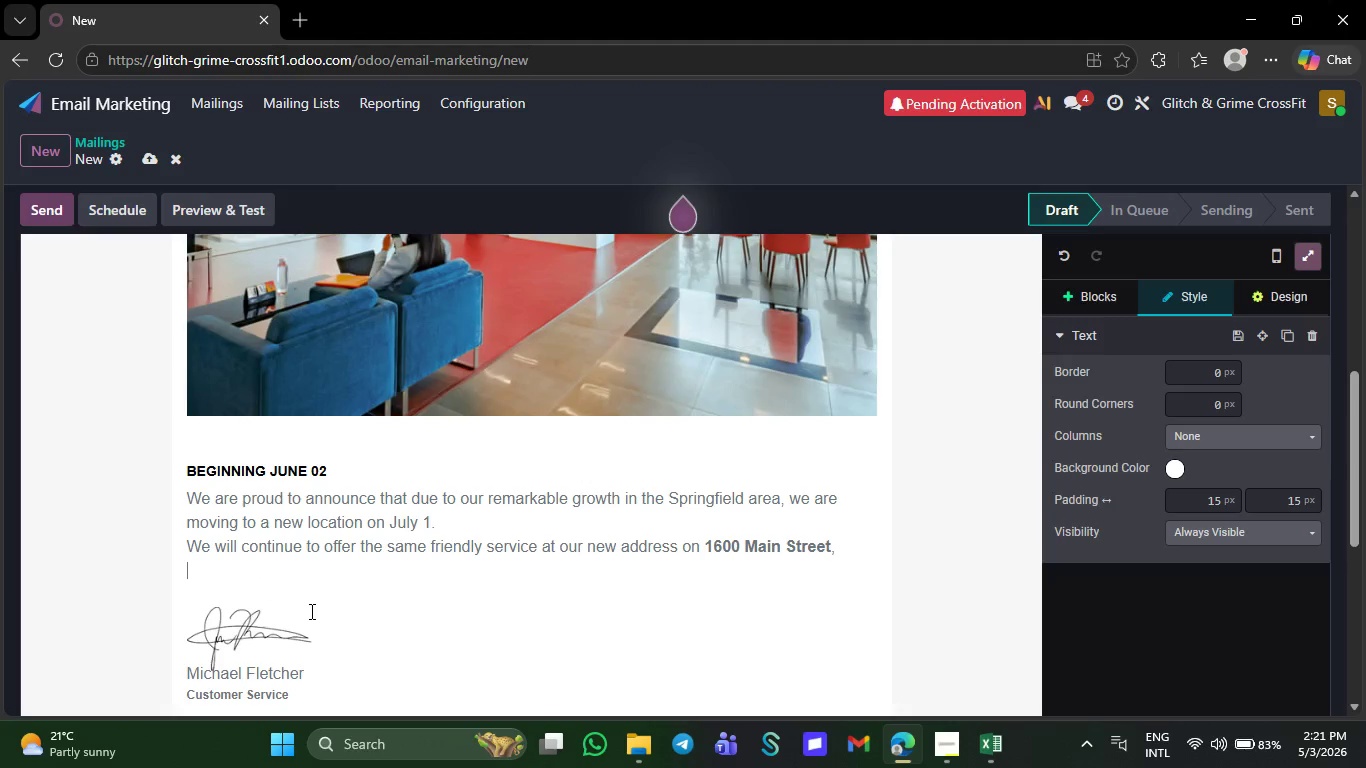 
key(Backspace)
 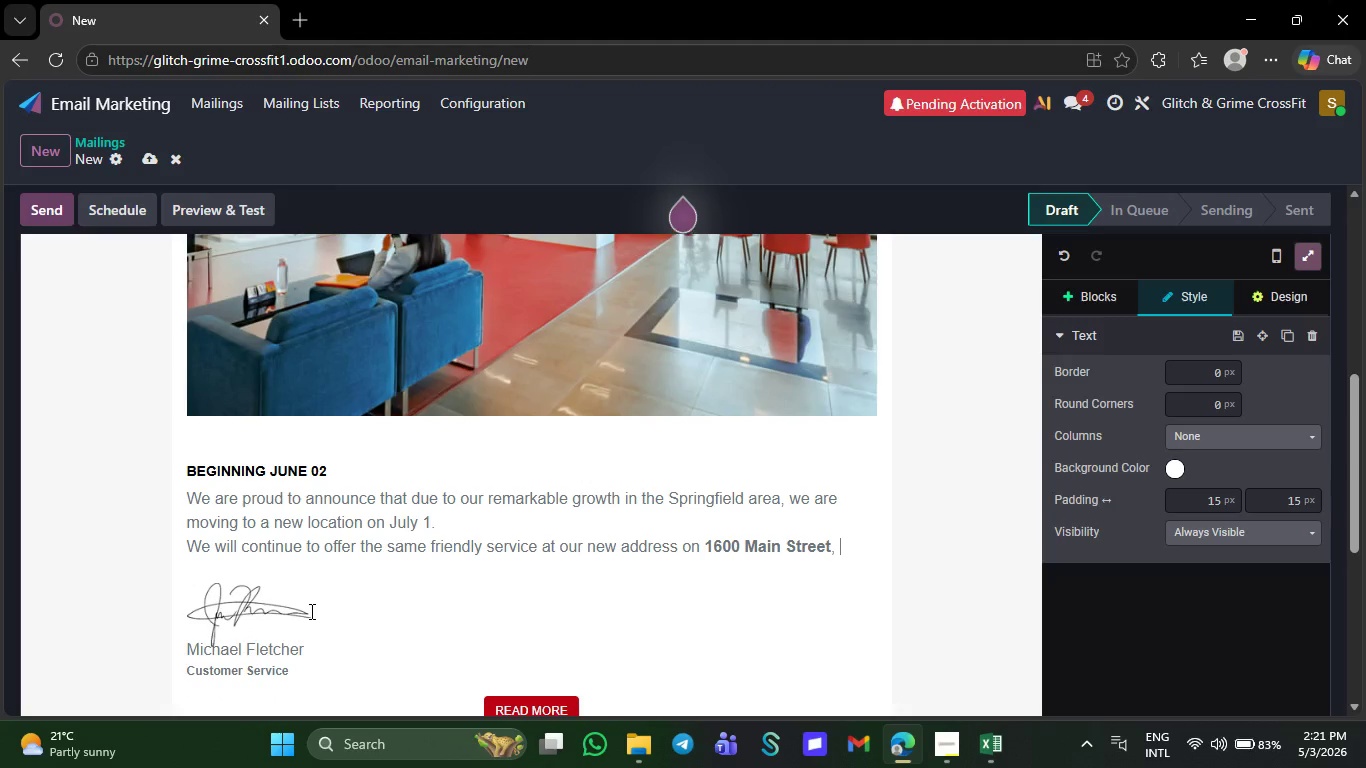 
key(Backspace)
 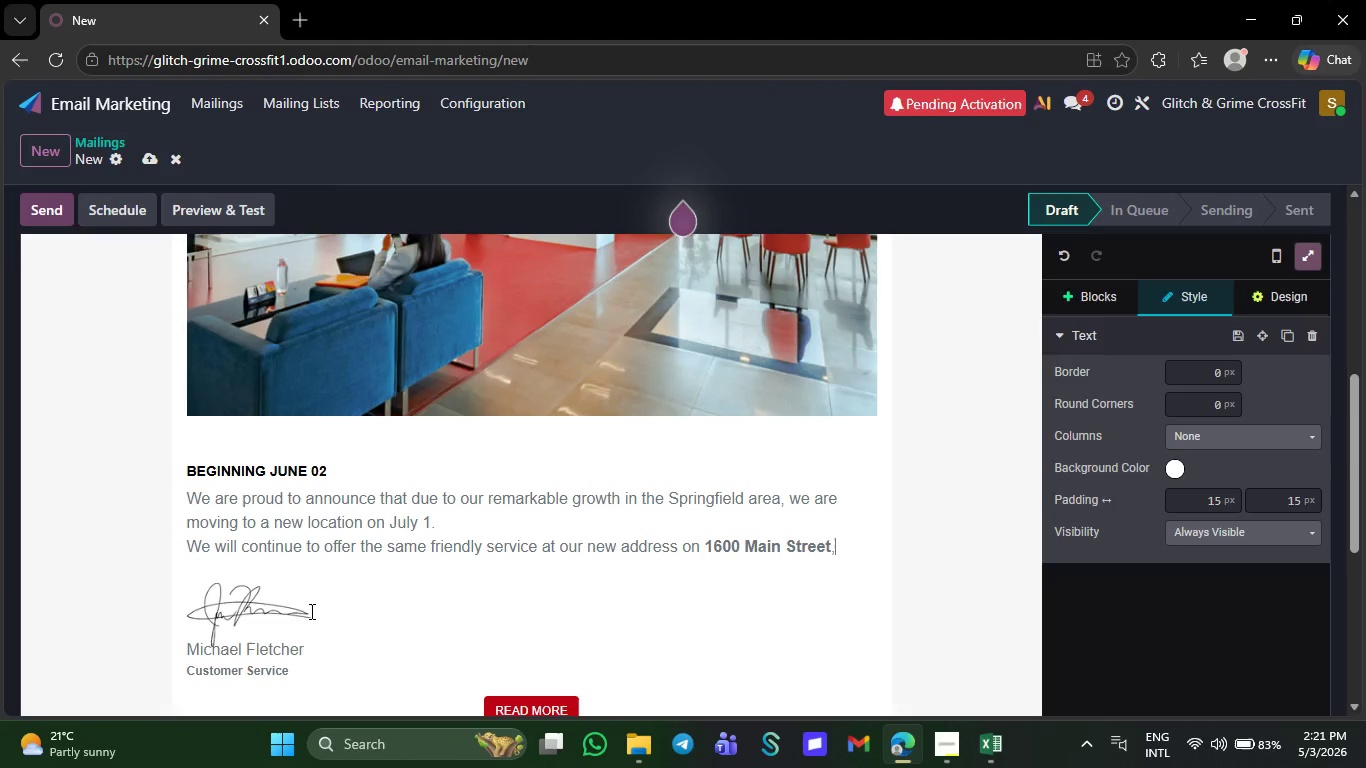 
key(Backspace)
 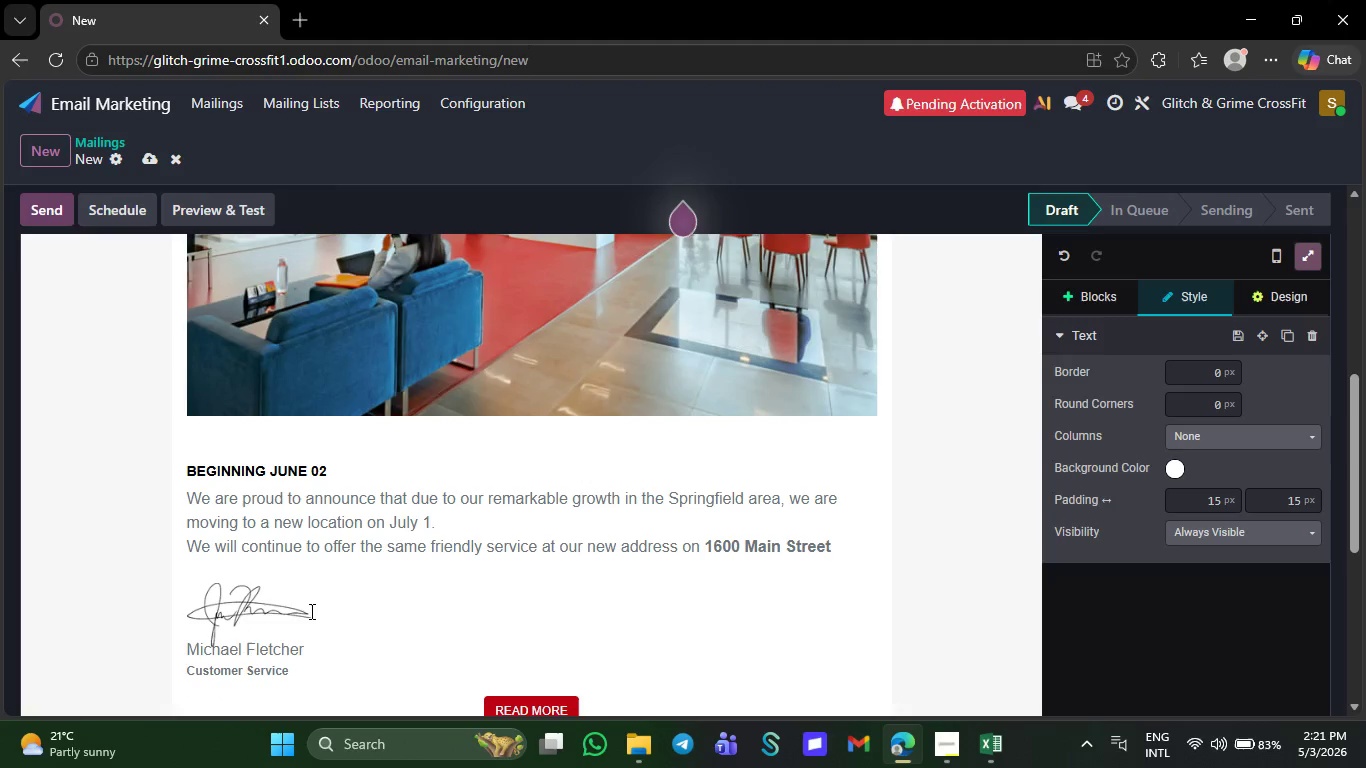 
key(Backspace)
 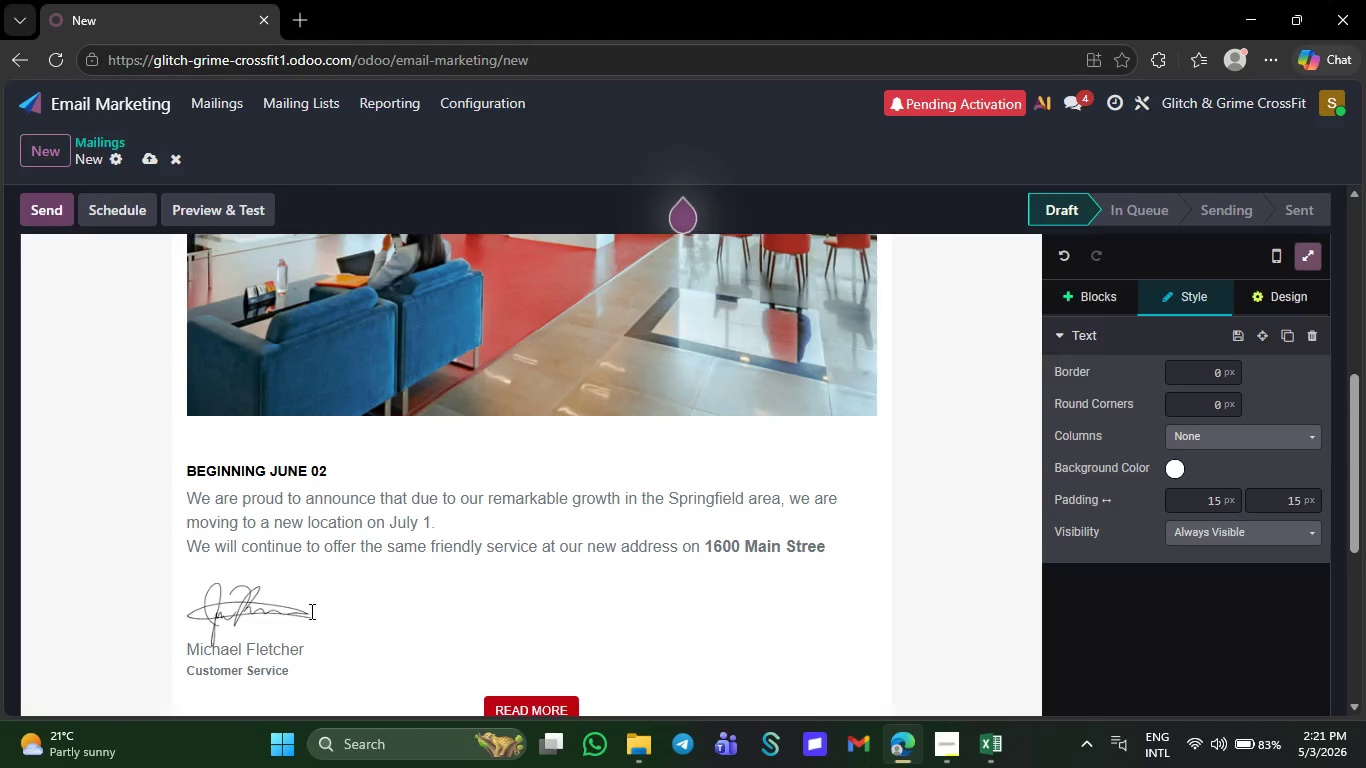 
key(Backspace)
 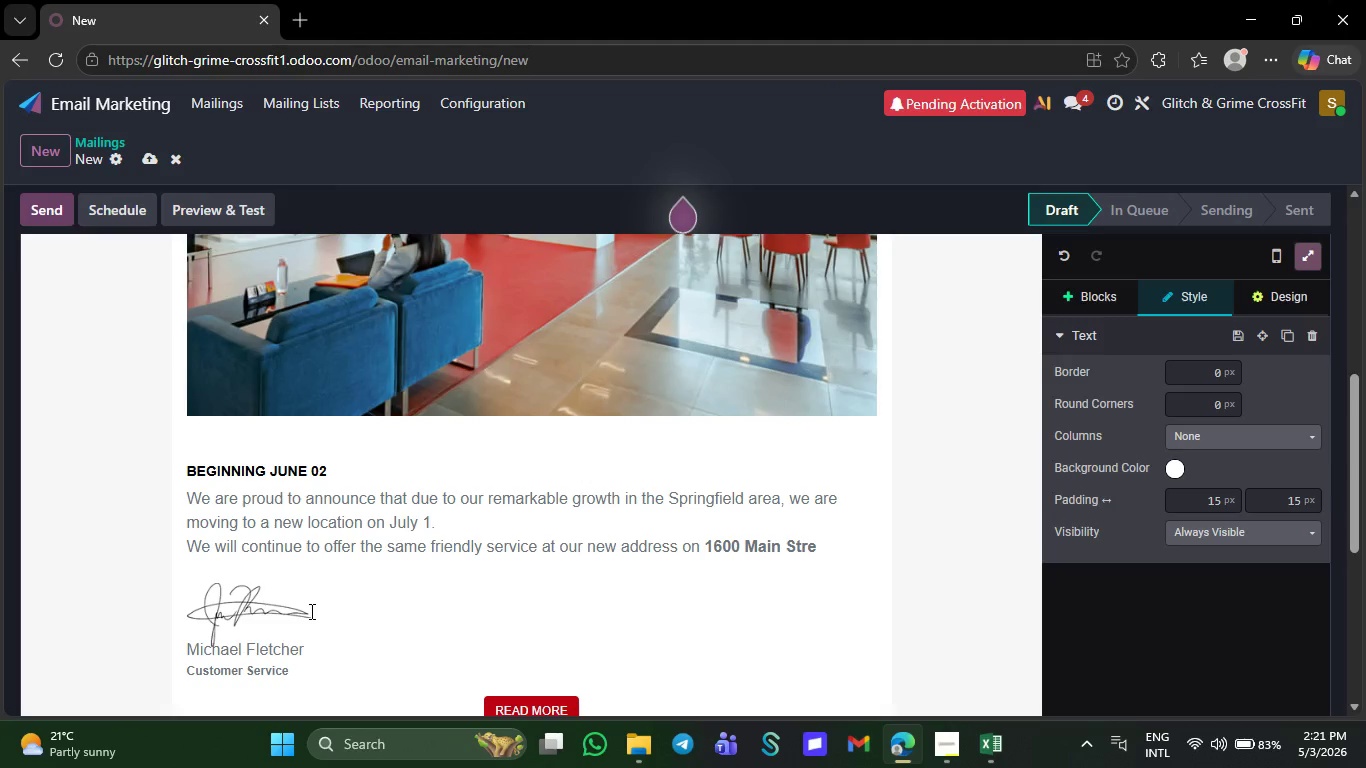 
key(Backspace)
 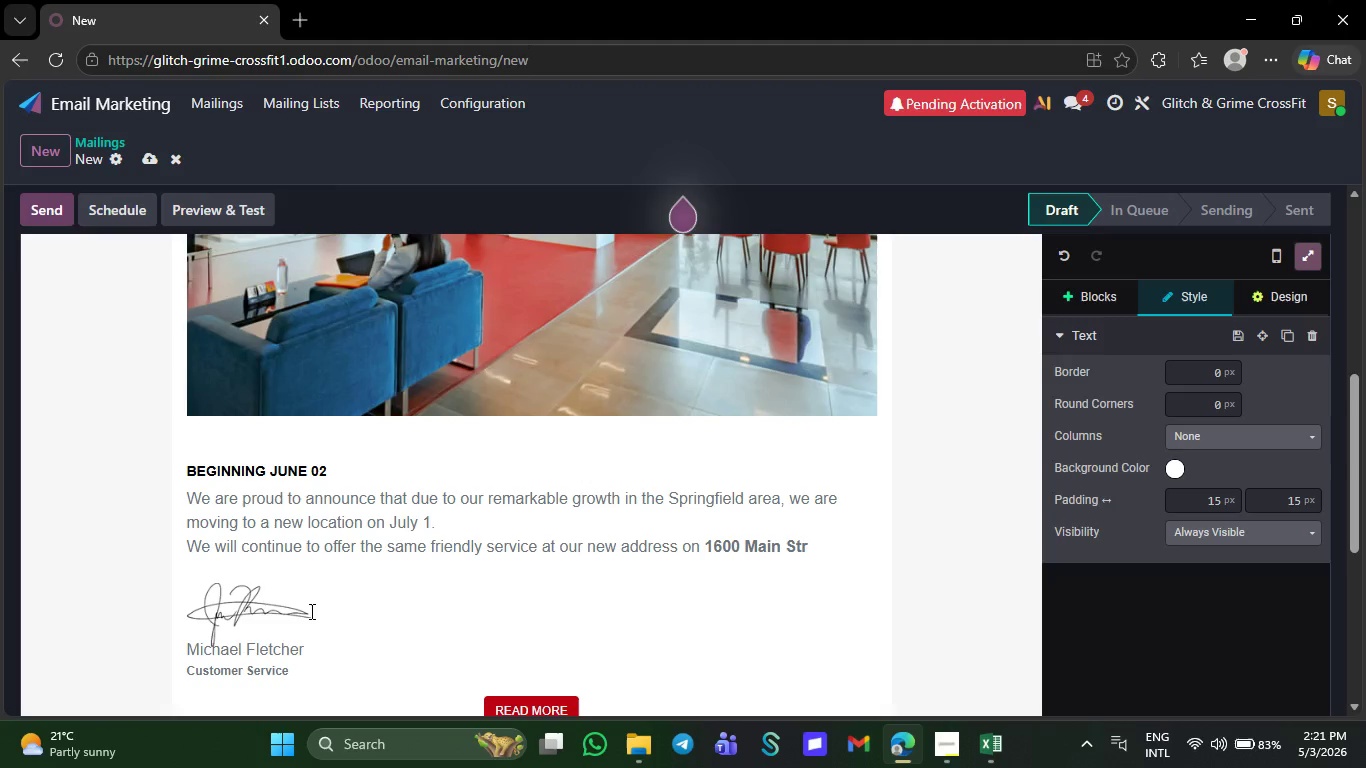 
key(Backspace)
 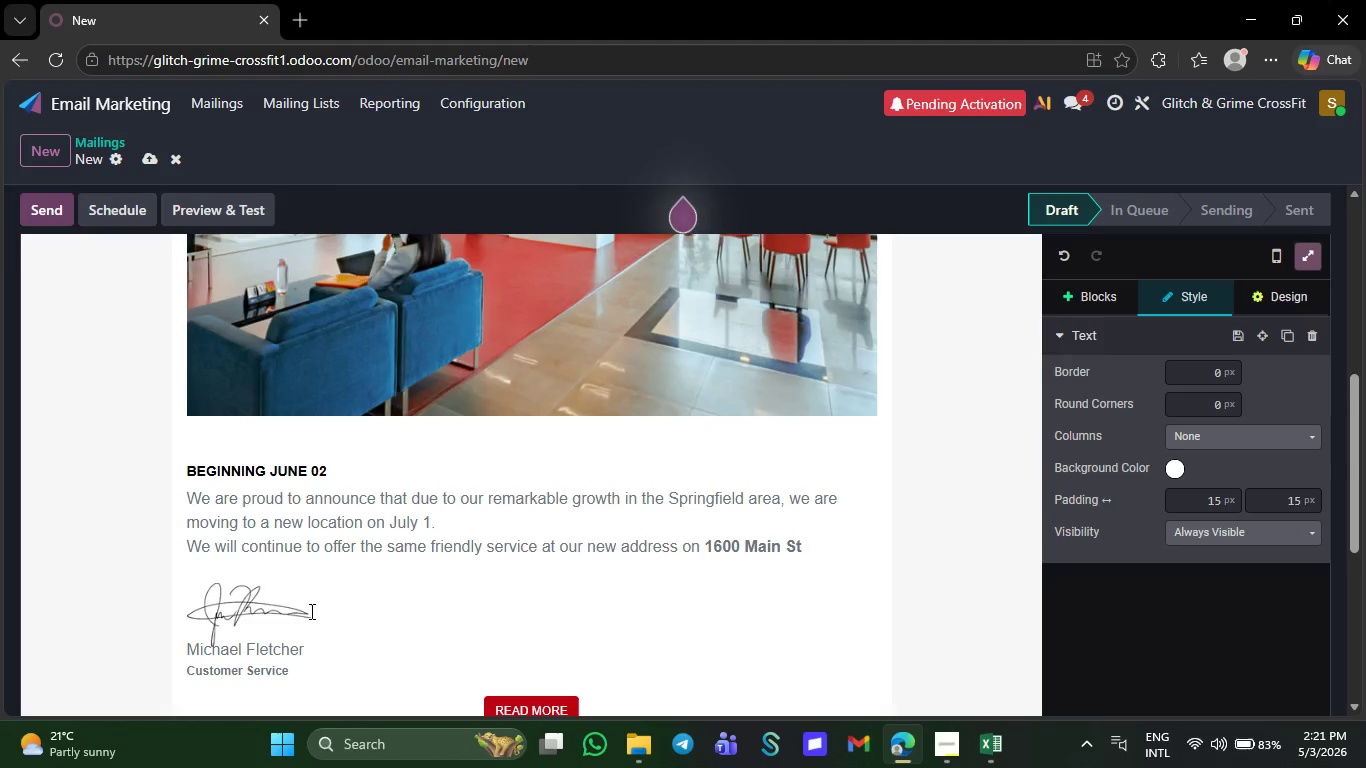 
key(Backspace)
 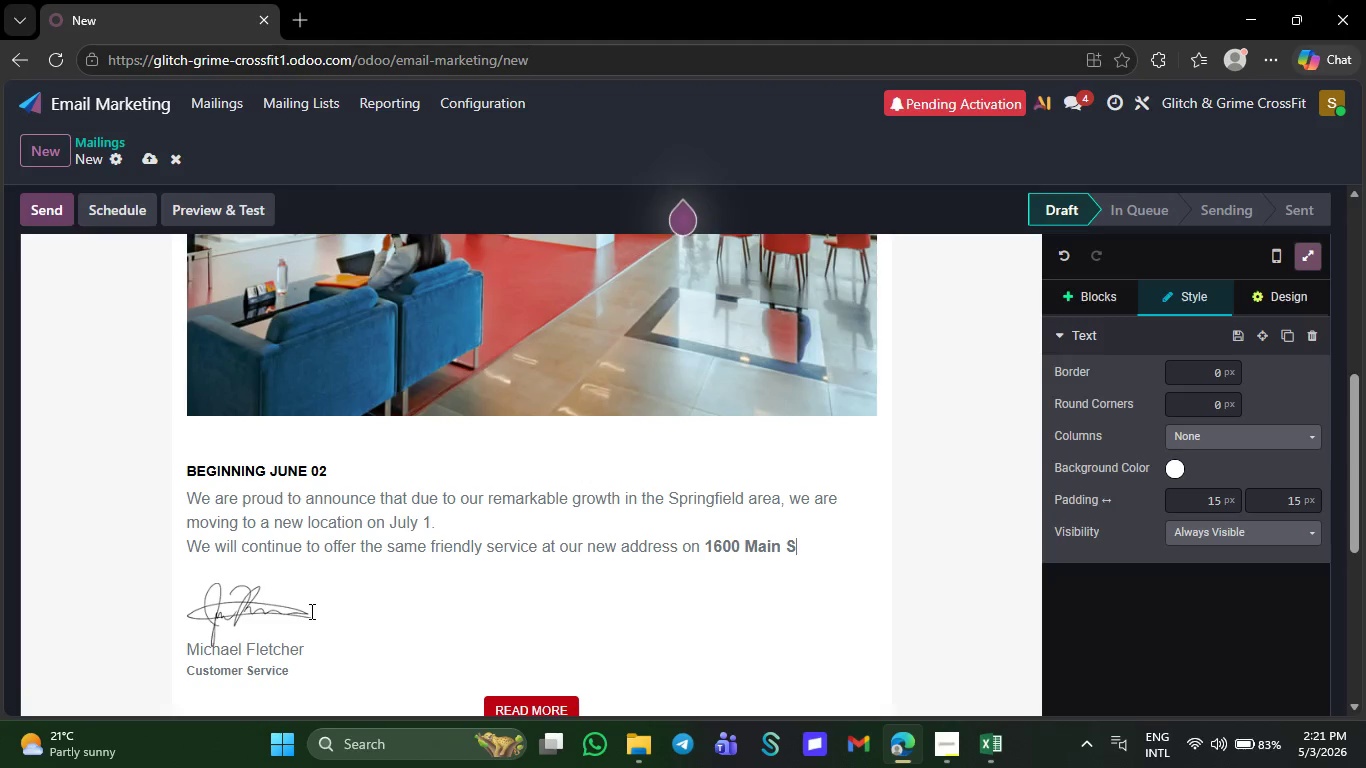 
key(Backspace)
 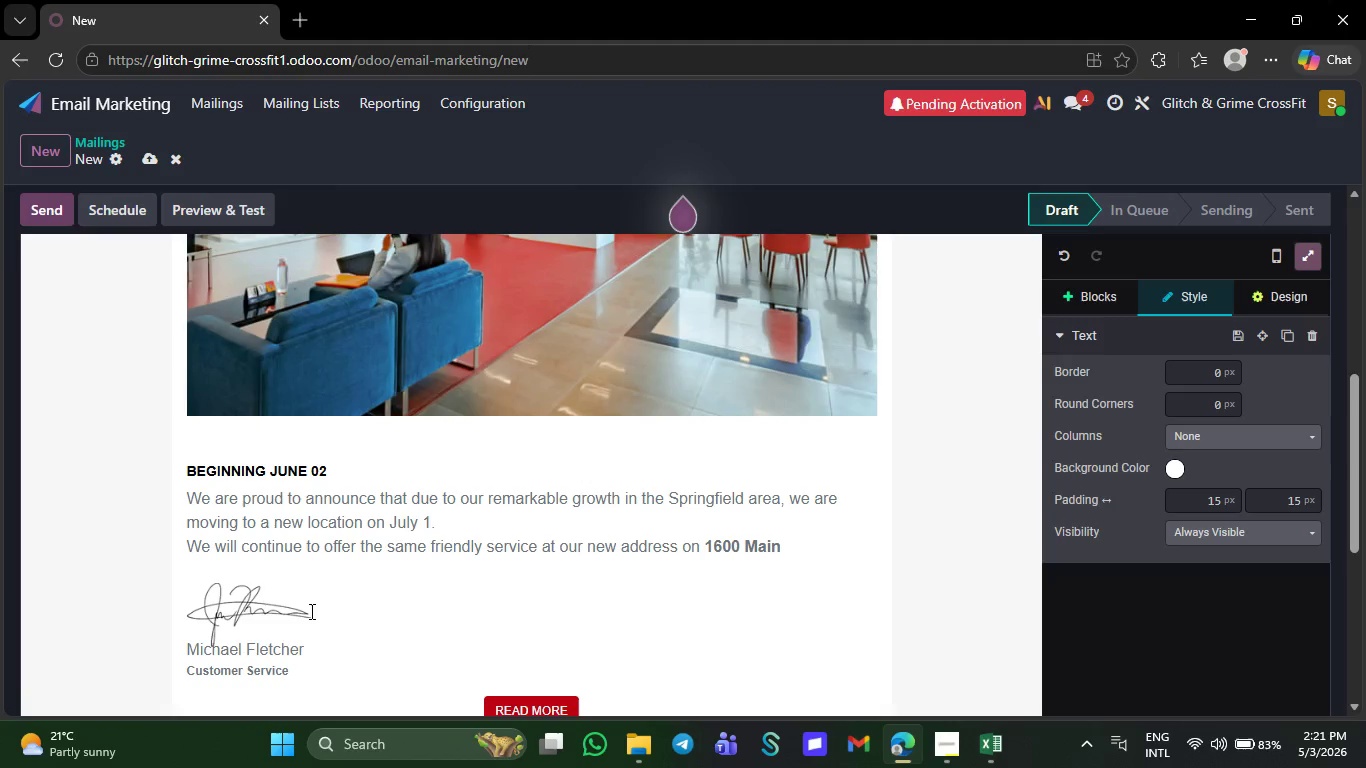 
key(Backspace)
 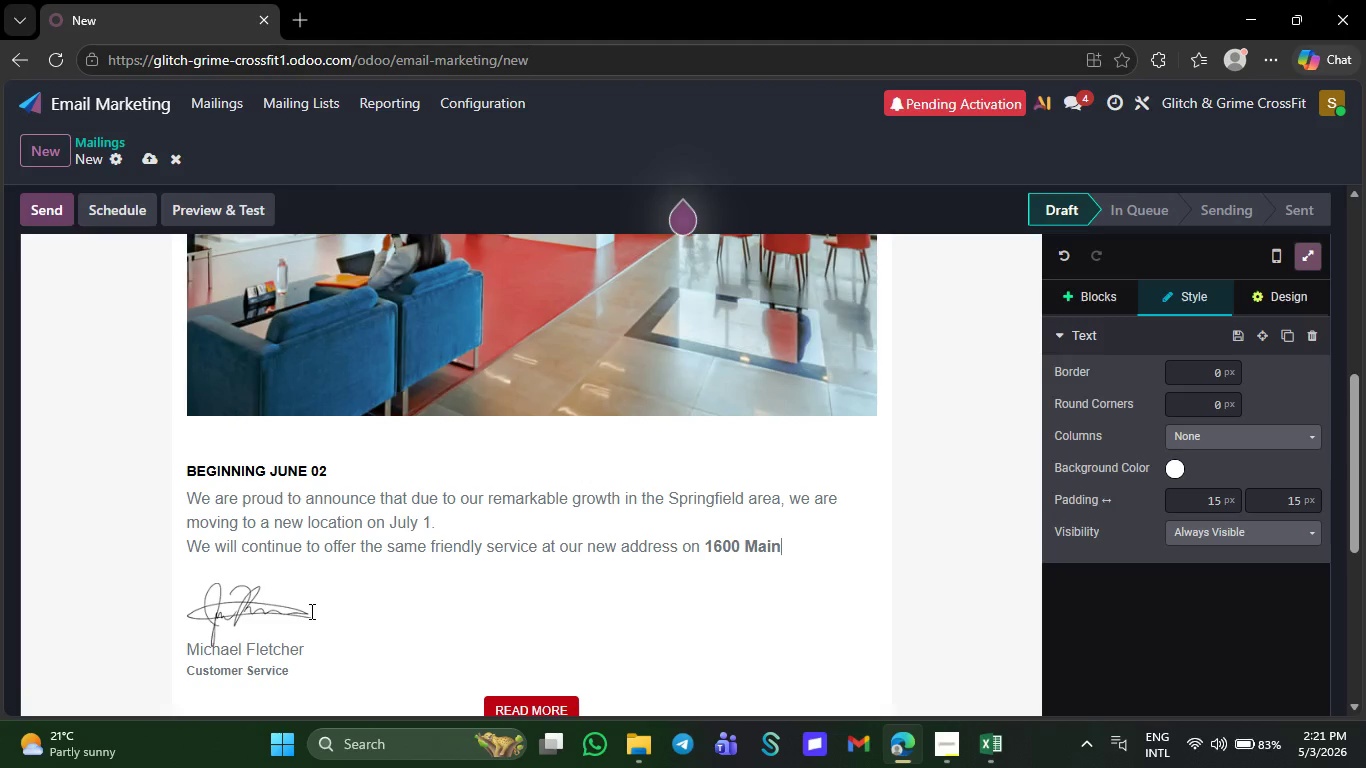 
key(Backspace)
 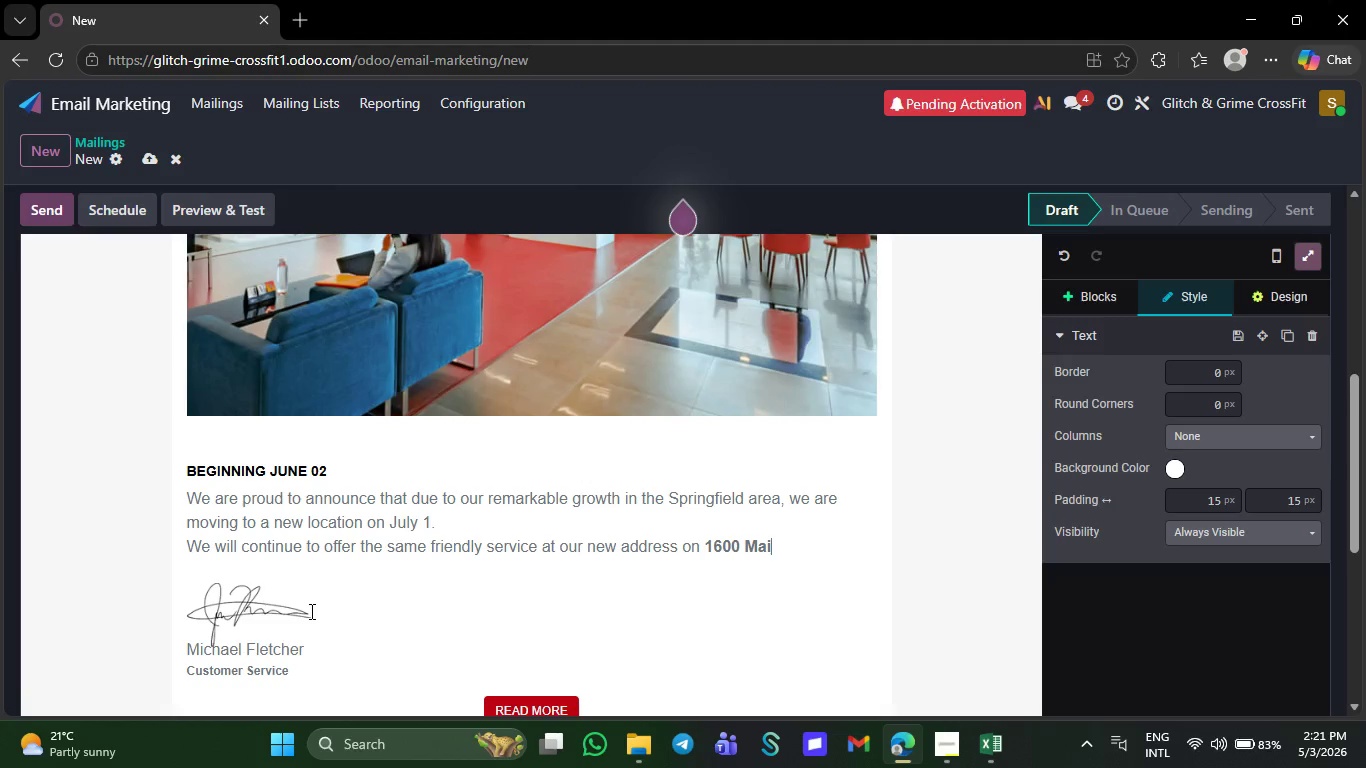 
key(Backspace)
 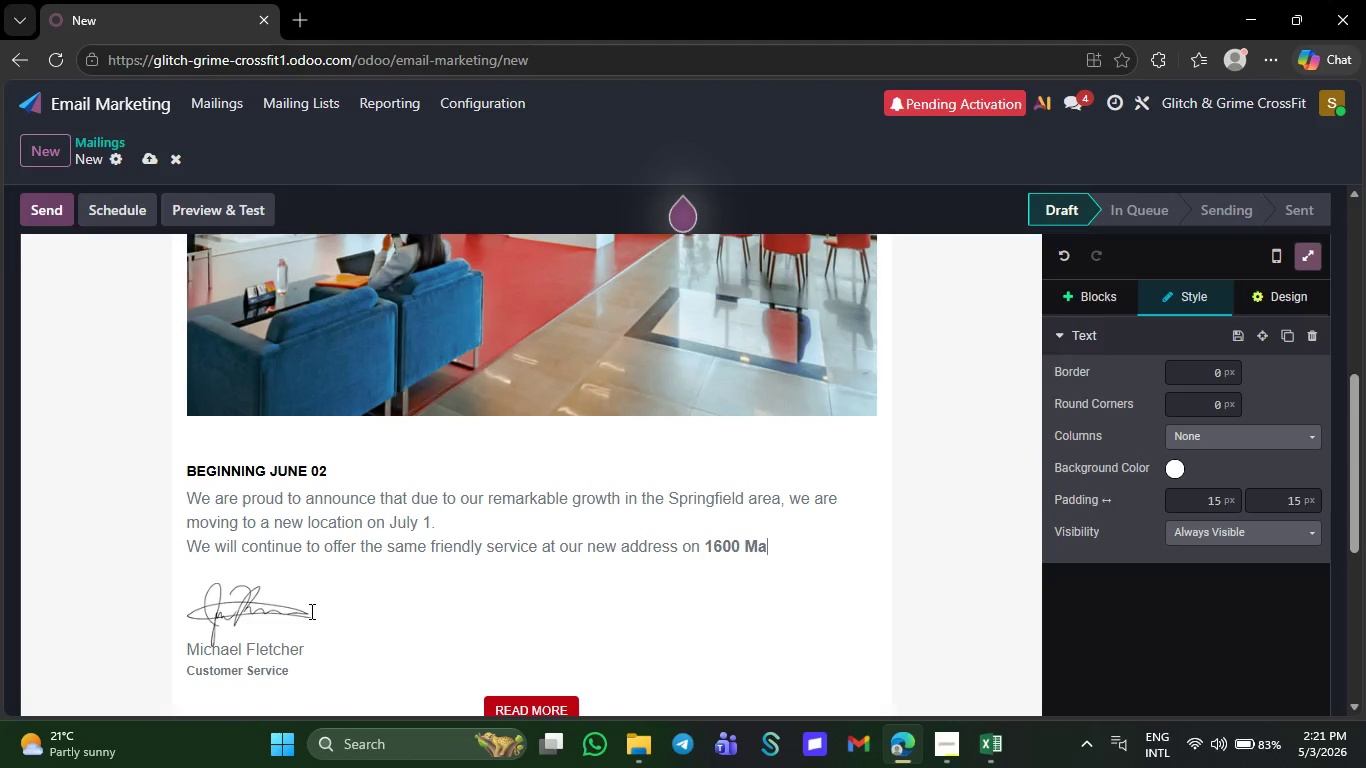 
key(Backspace)
 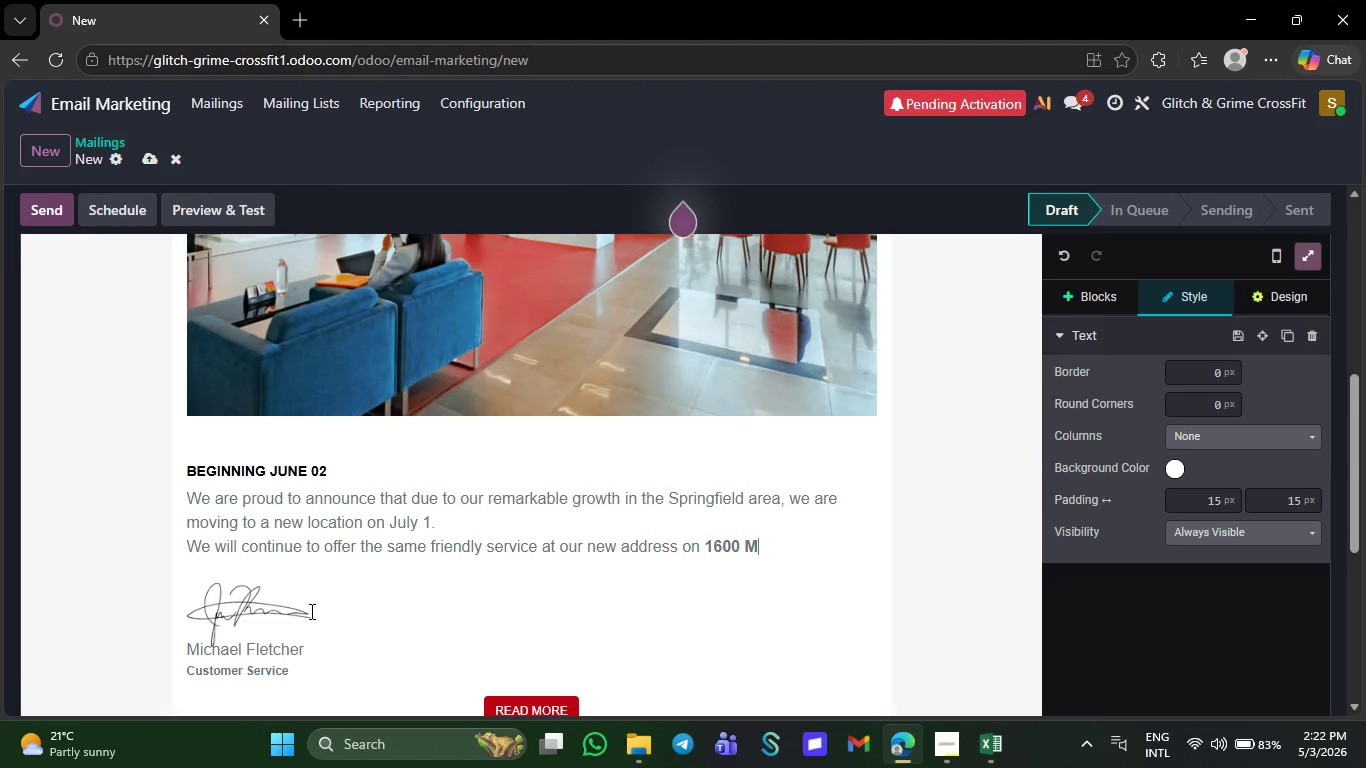 
key(Backspace)
 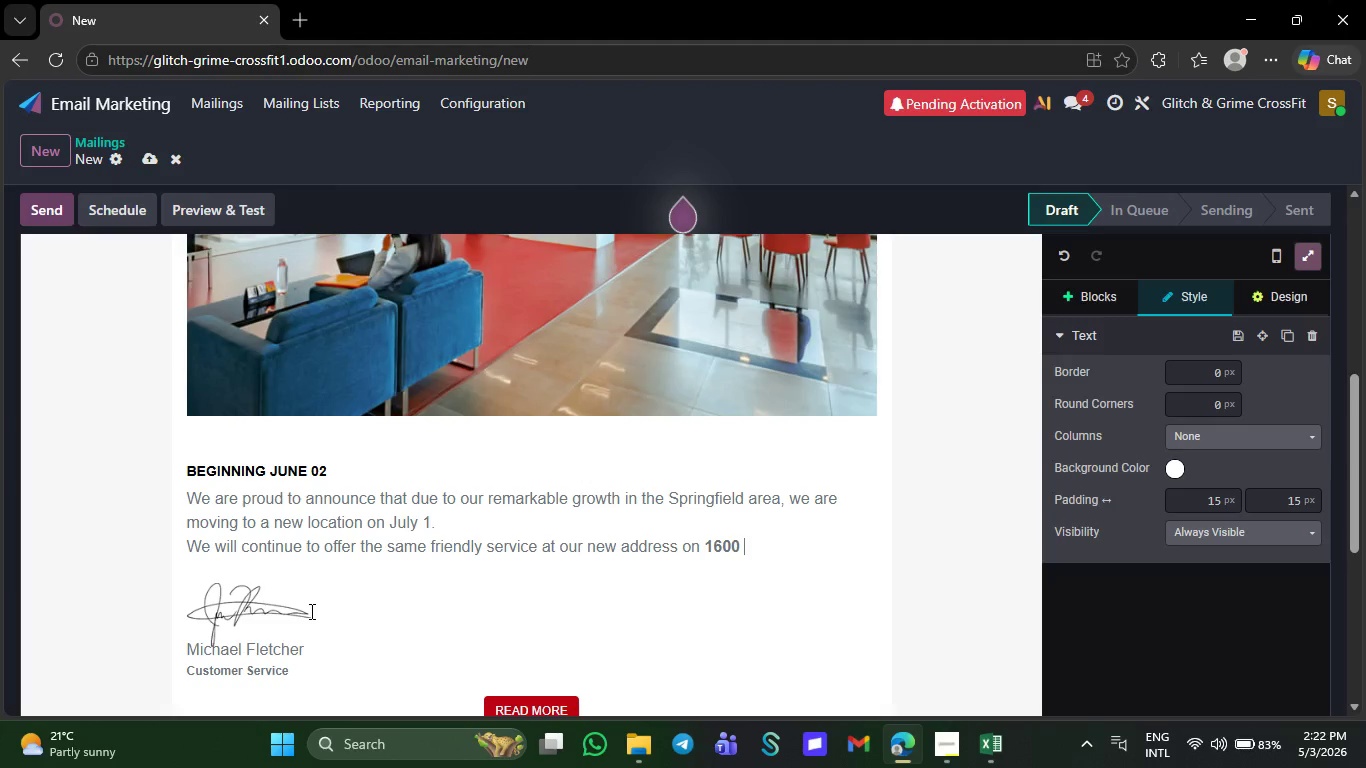 
key(Backspace)
 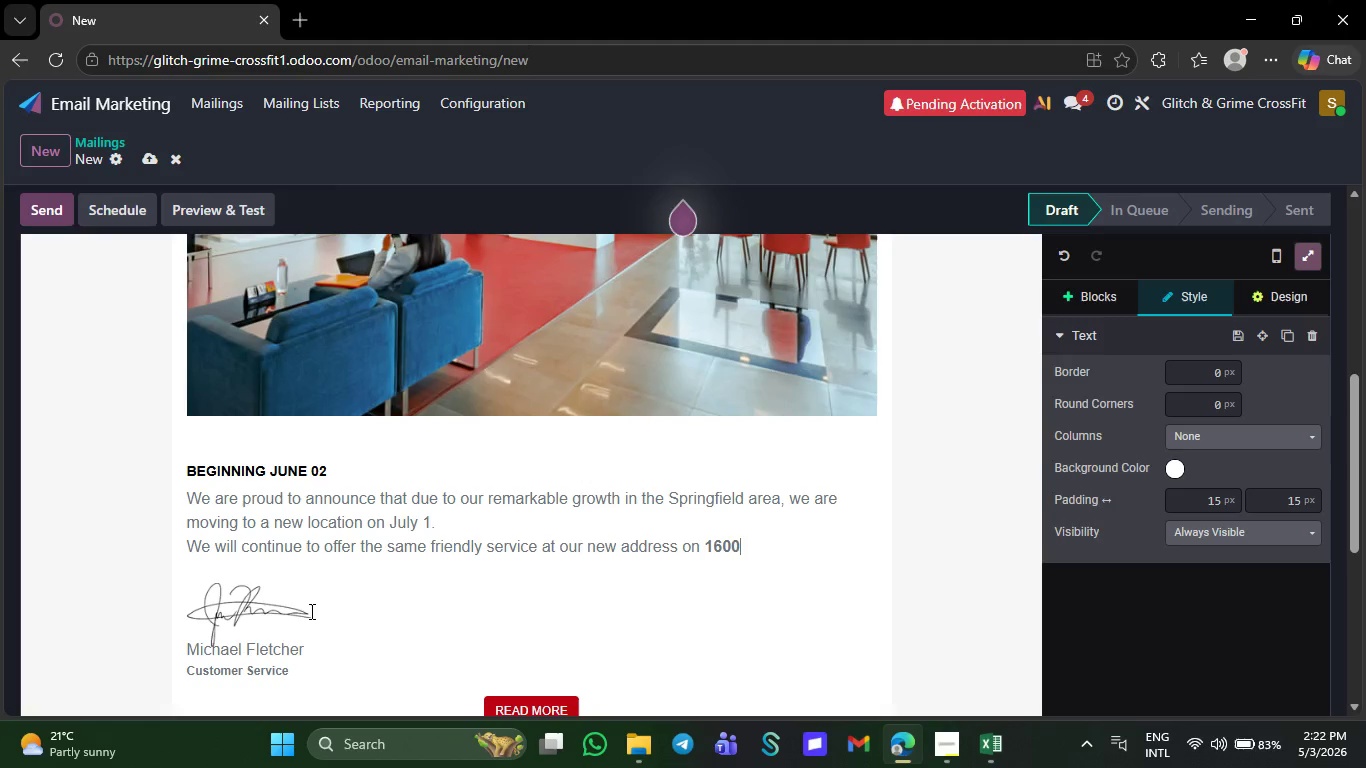 
key(Backspace)
 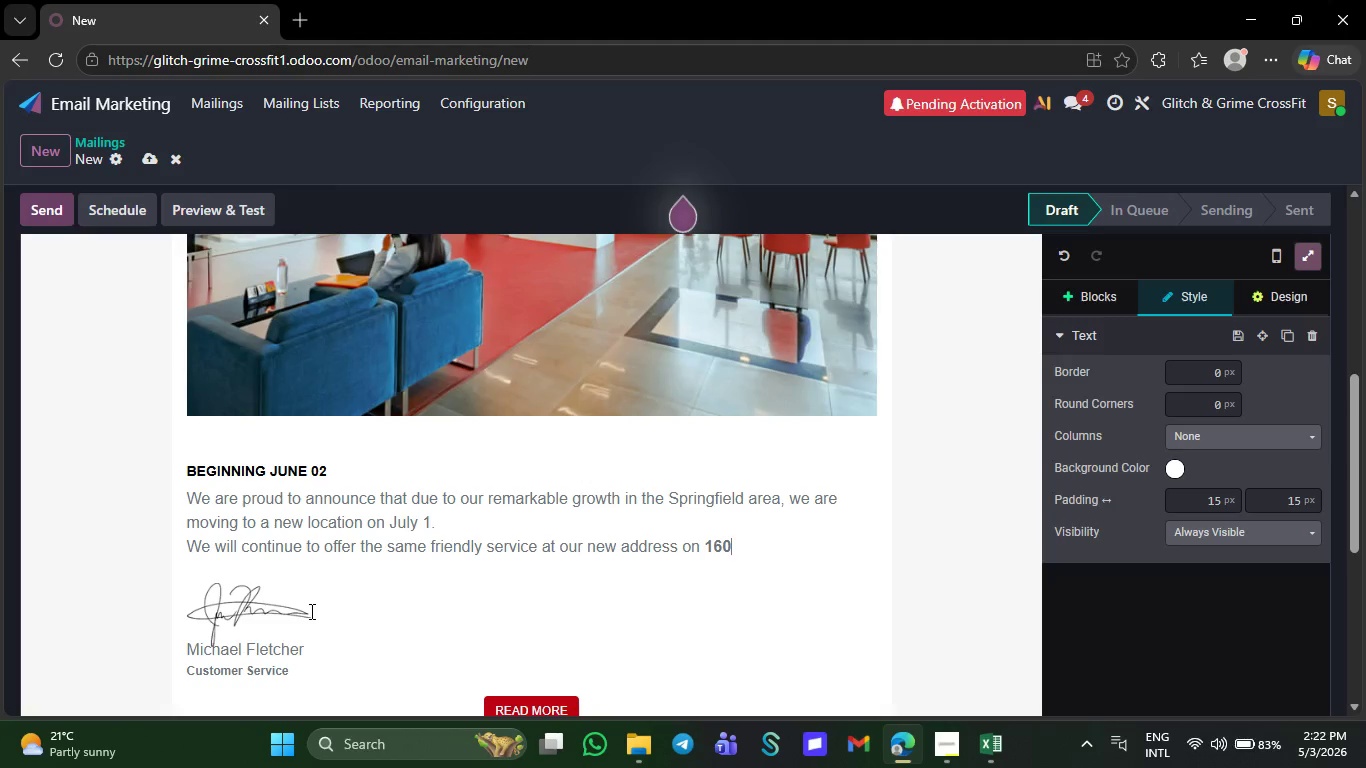 
key(Backspace)
 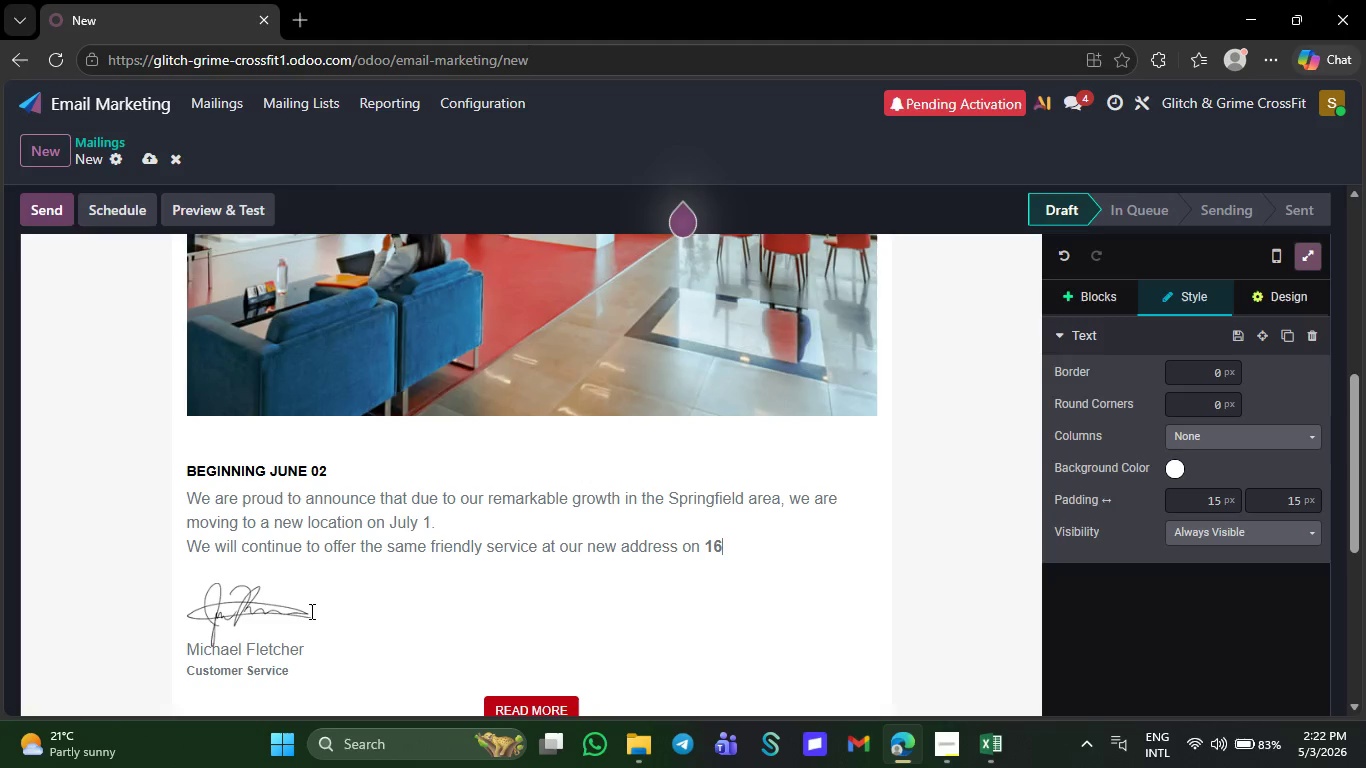 
key(Backspace)
 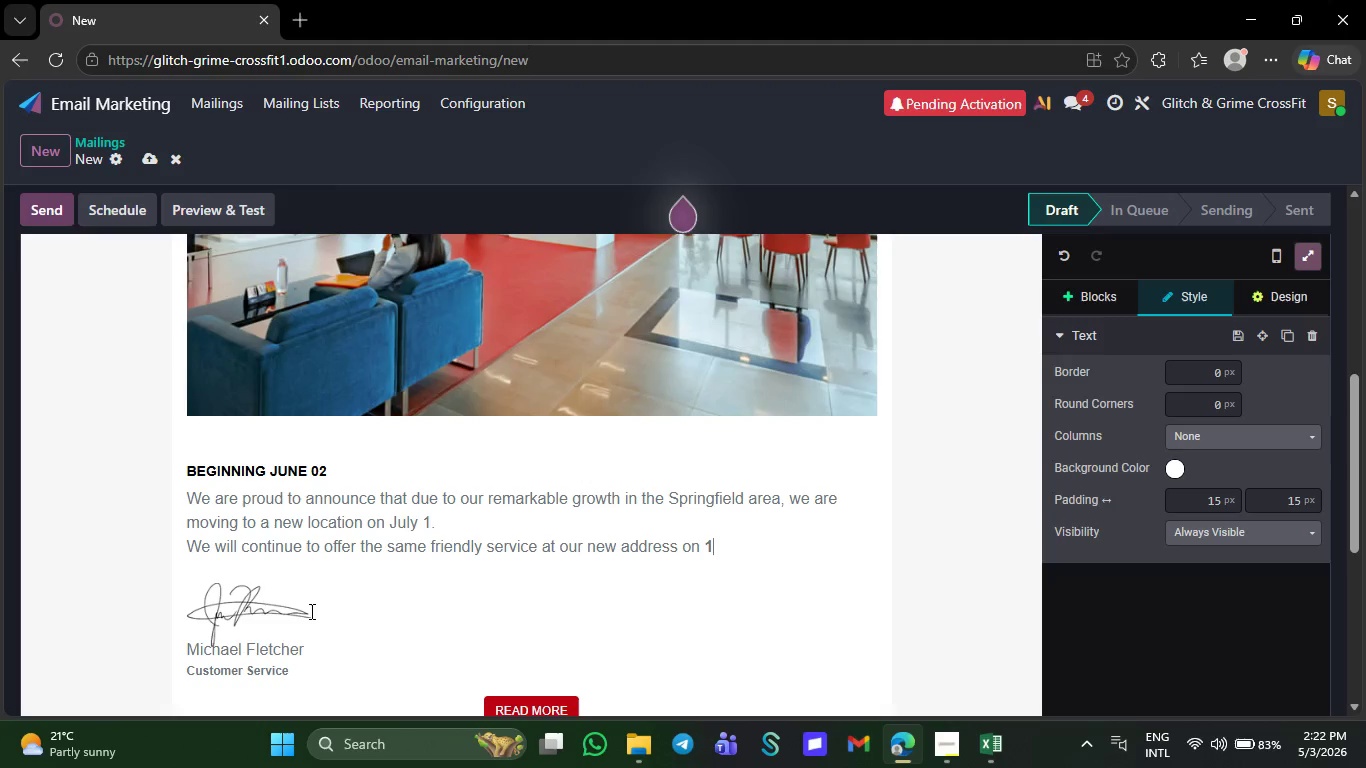 
key(Backspace)
 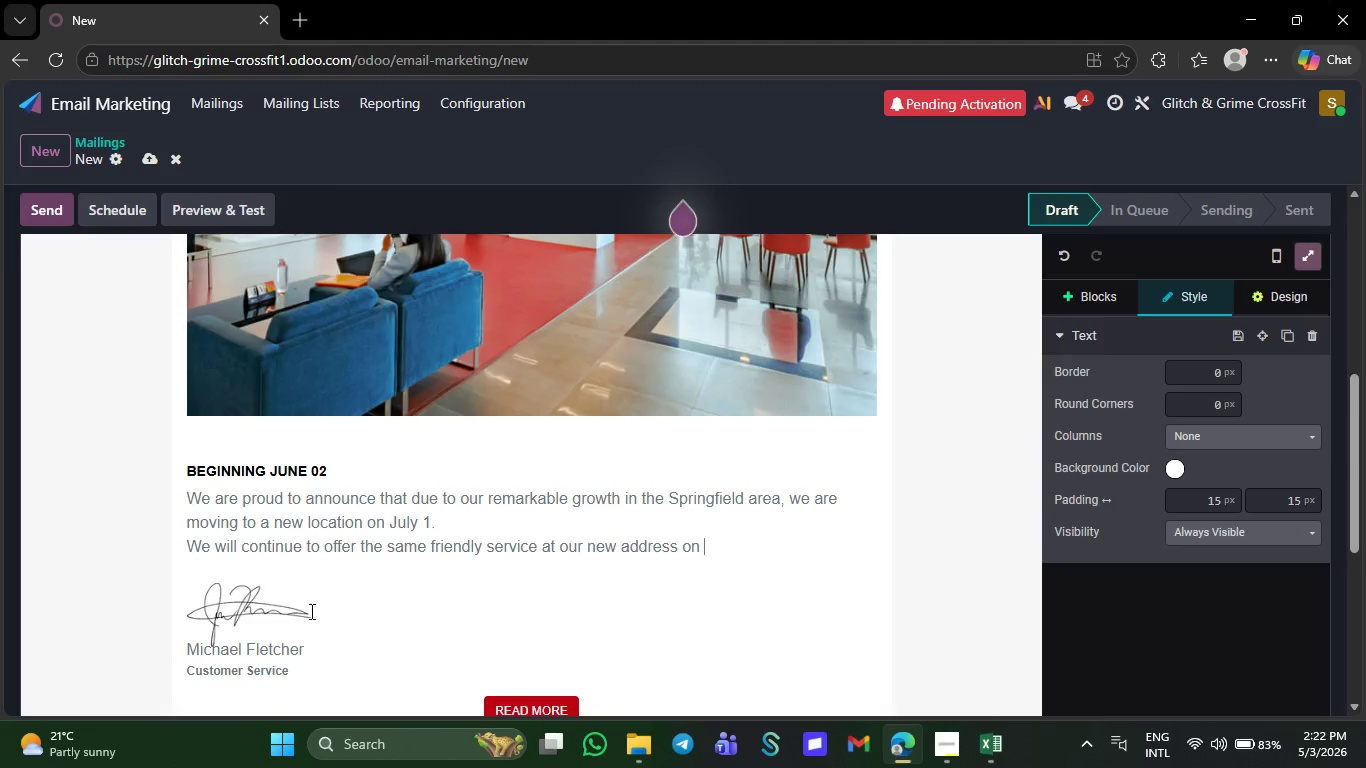 
key(Backspace)
 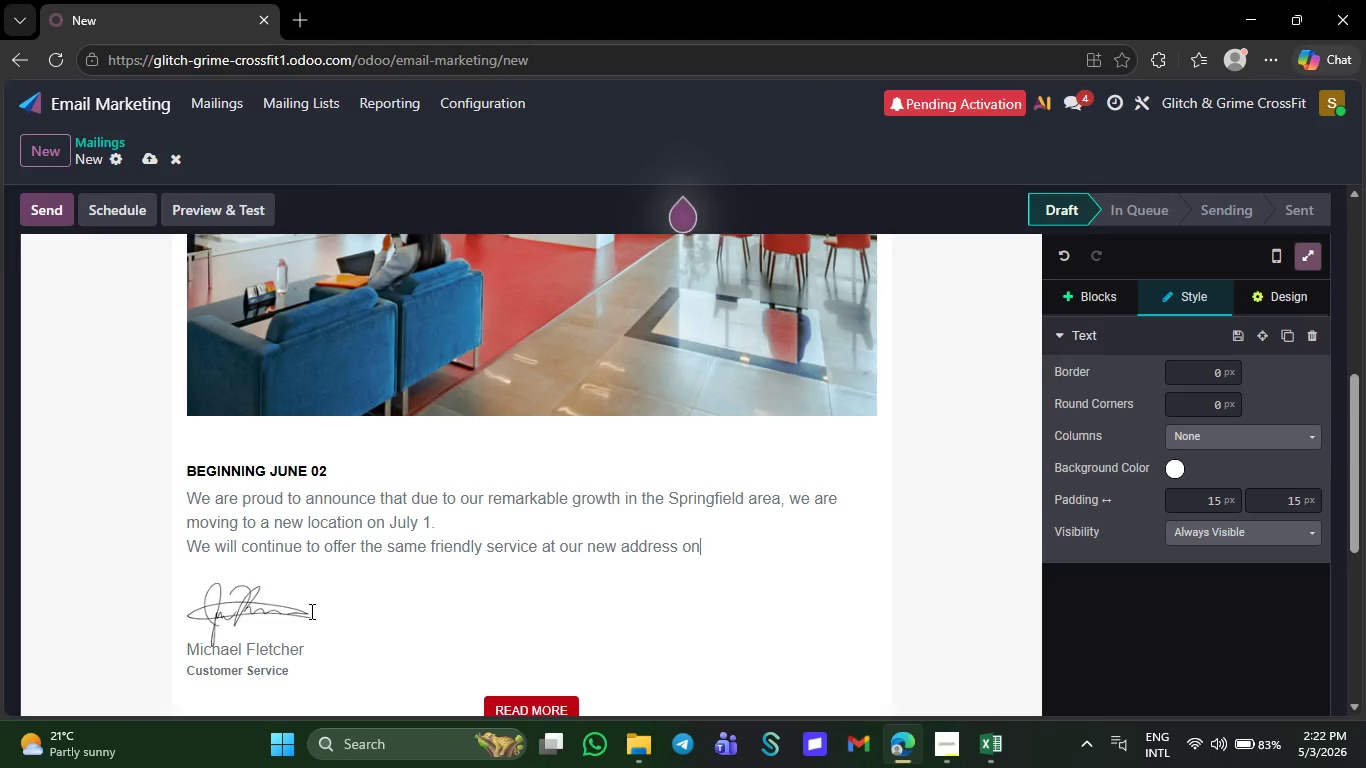 
key(Backspace)
 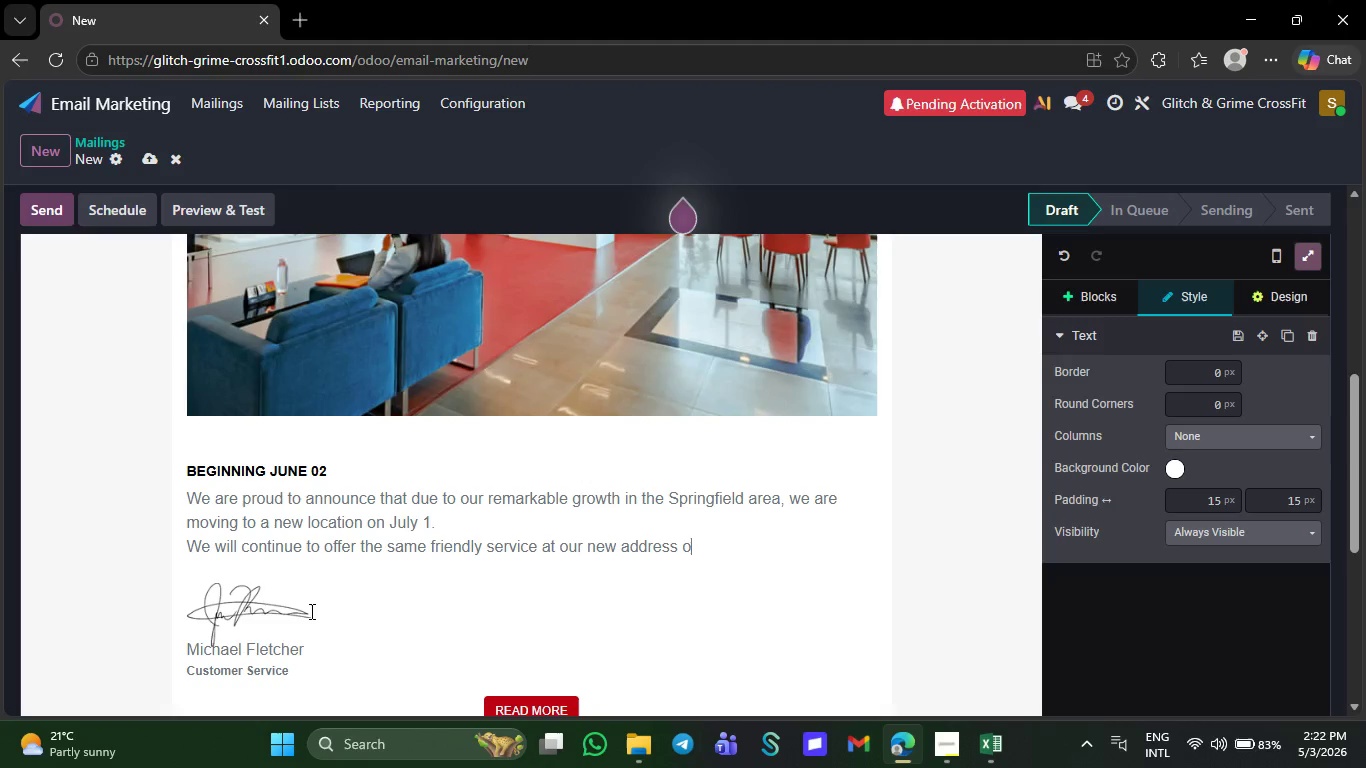 
key(Backspace)
 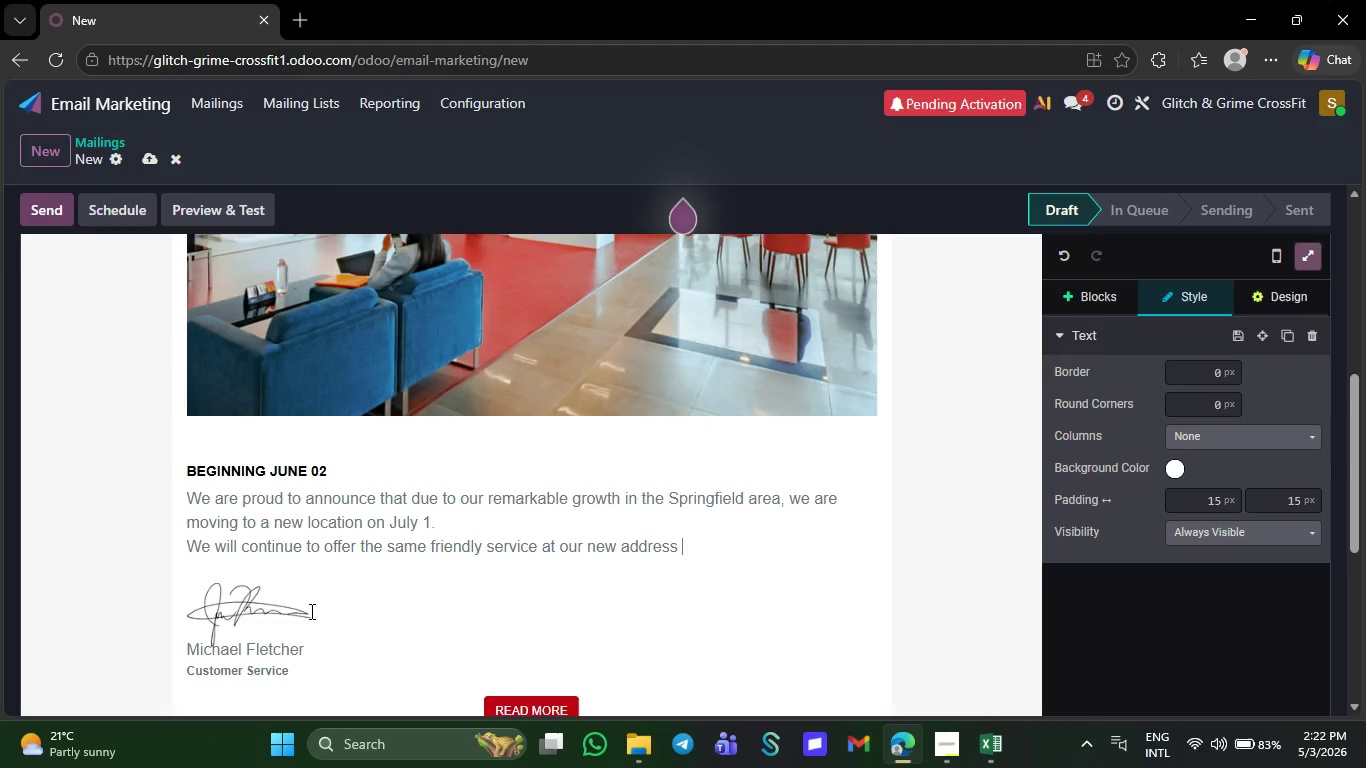 
key(Backspace)
 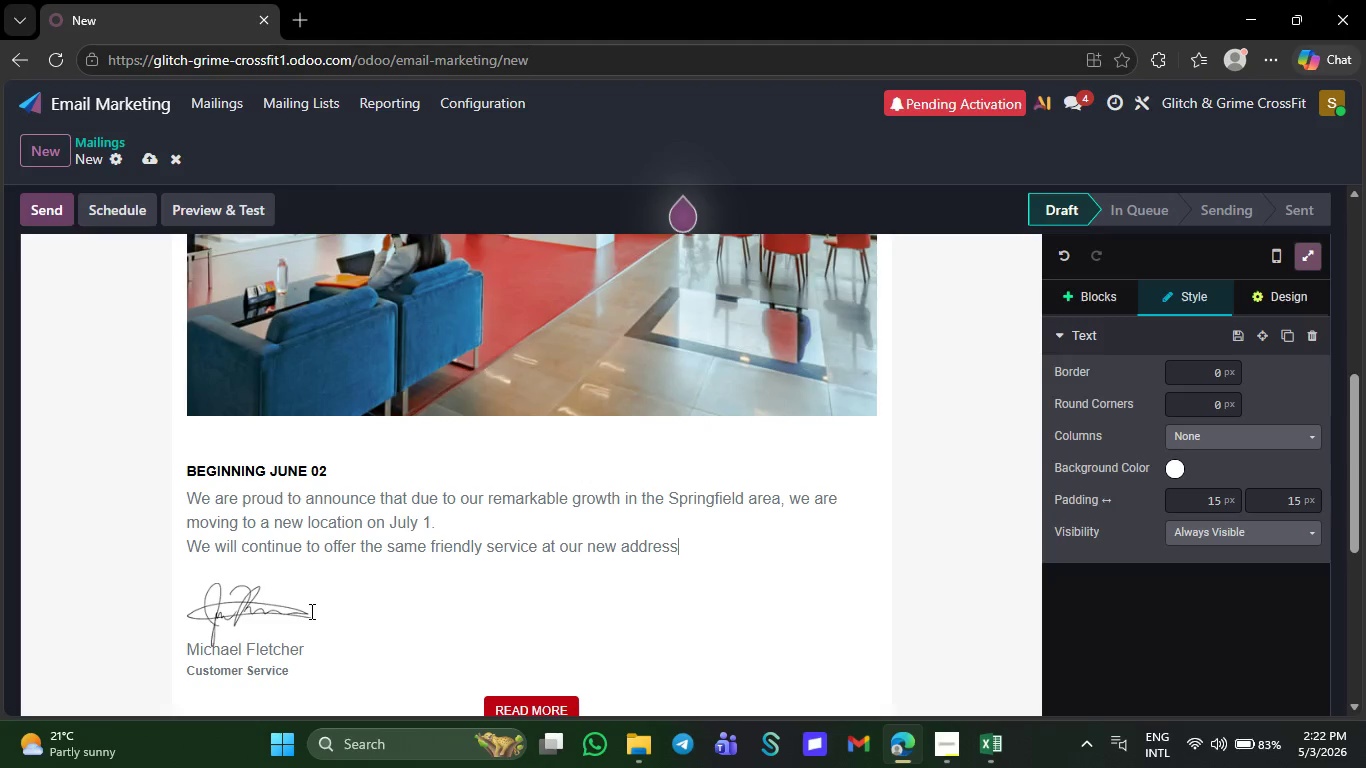 
key(Backspace)
 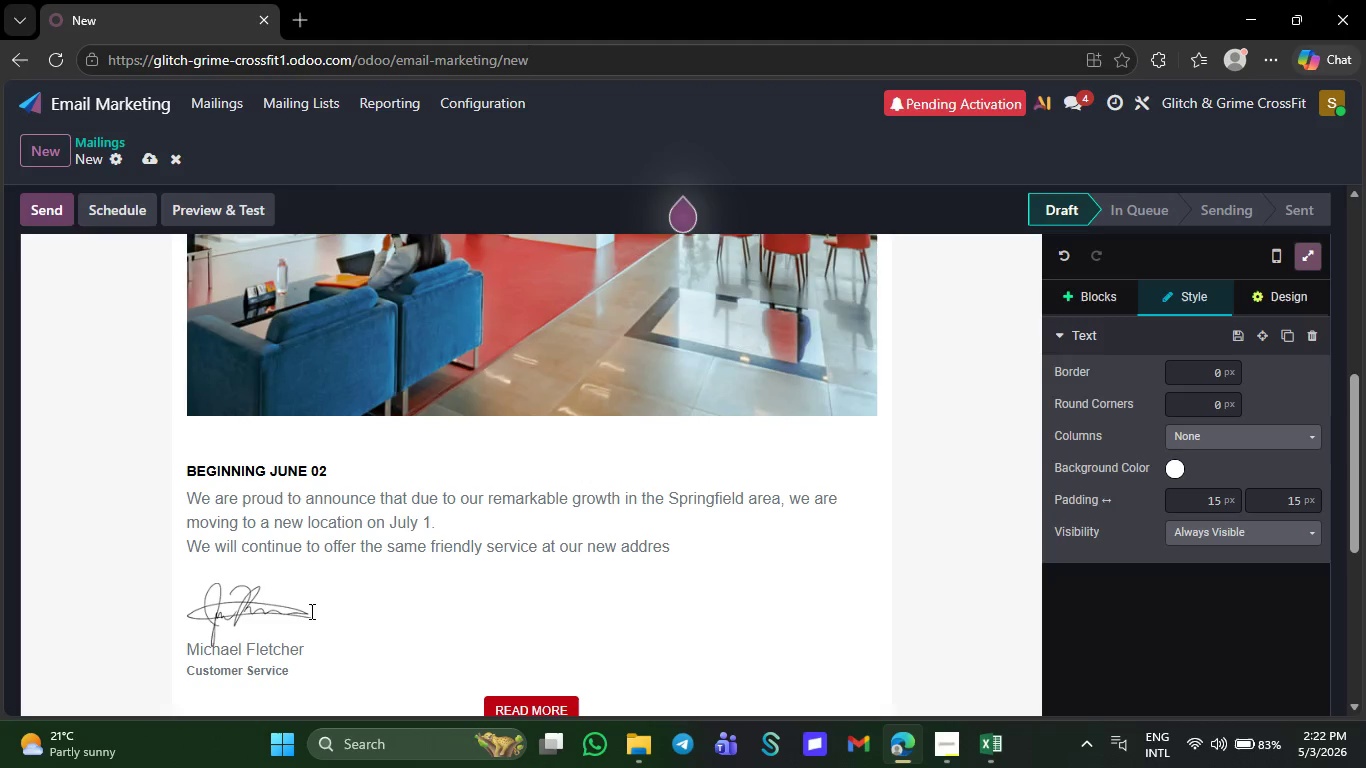 
key(Backspace)
 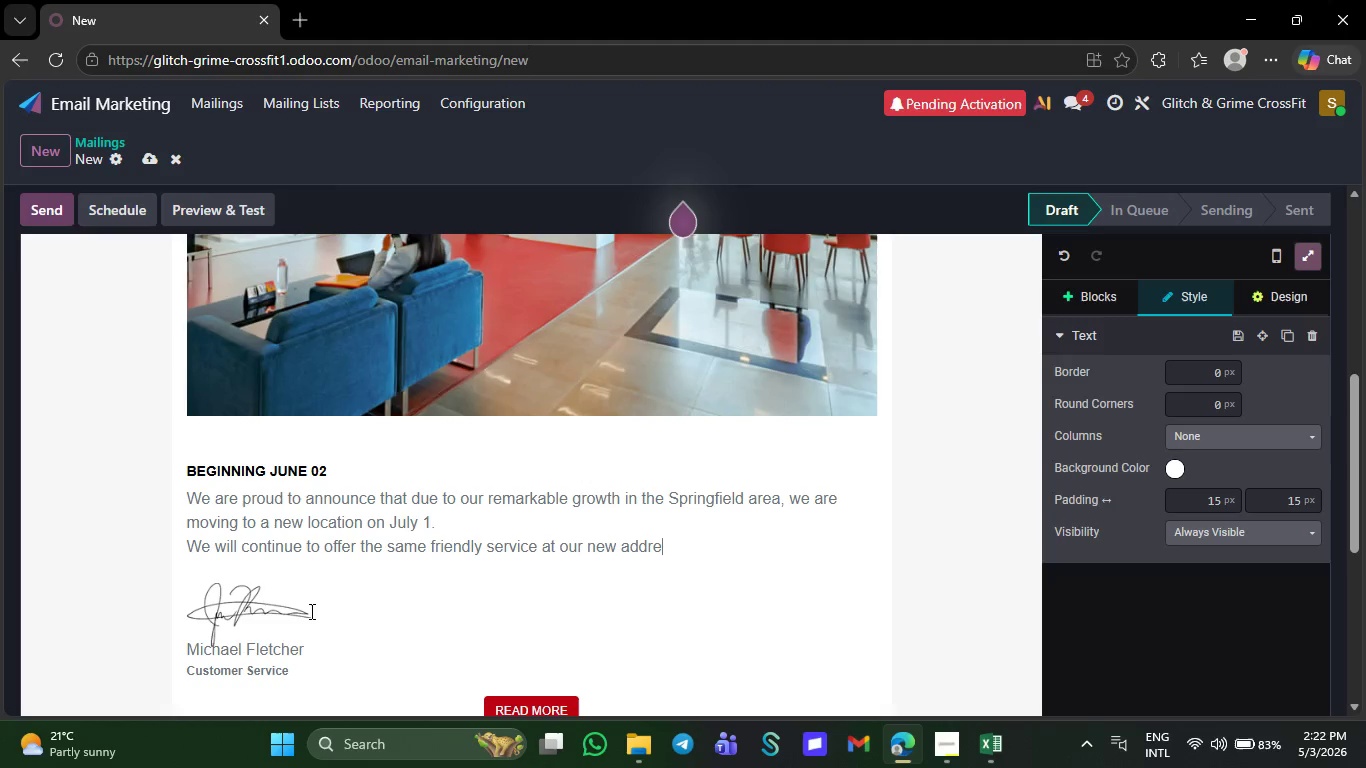 
key(Backspace)
 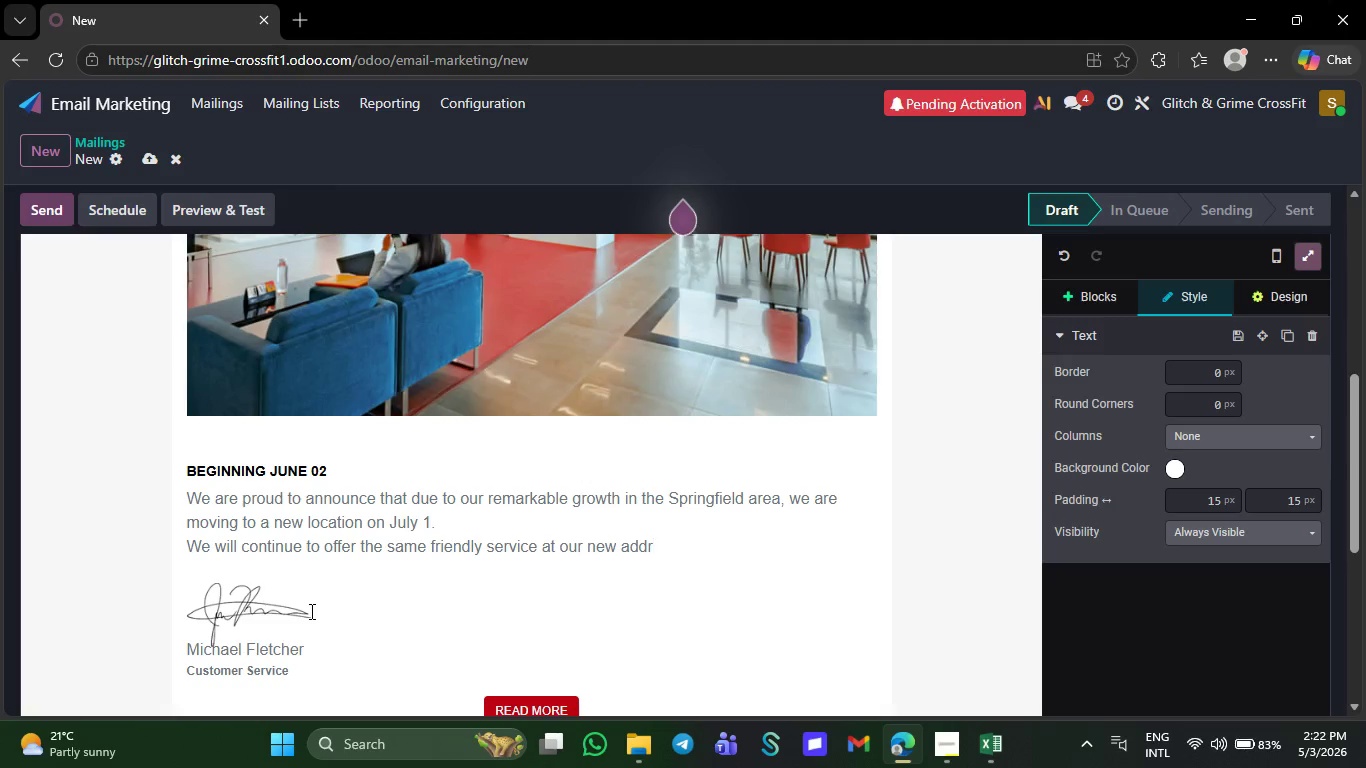 
key(Backspace)
 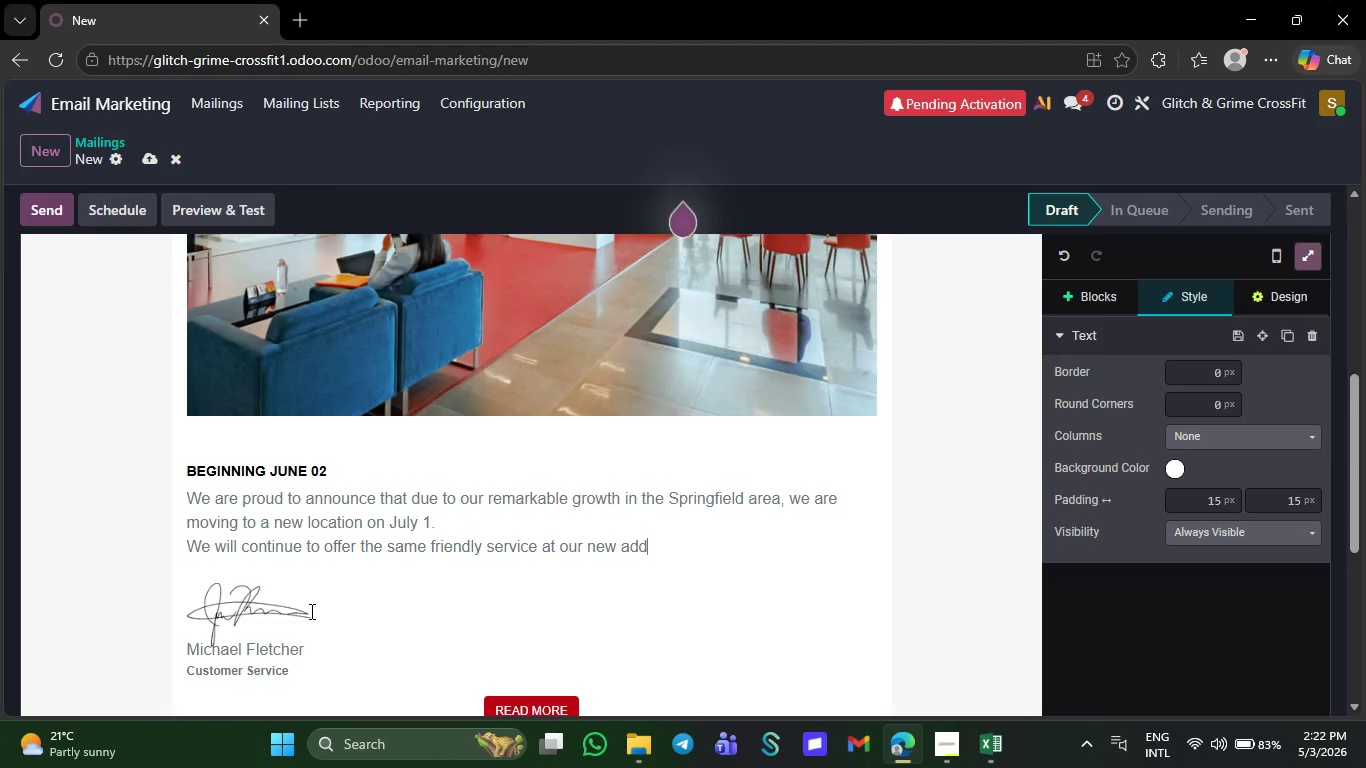 
key(Backspace)
 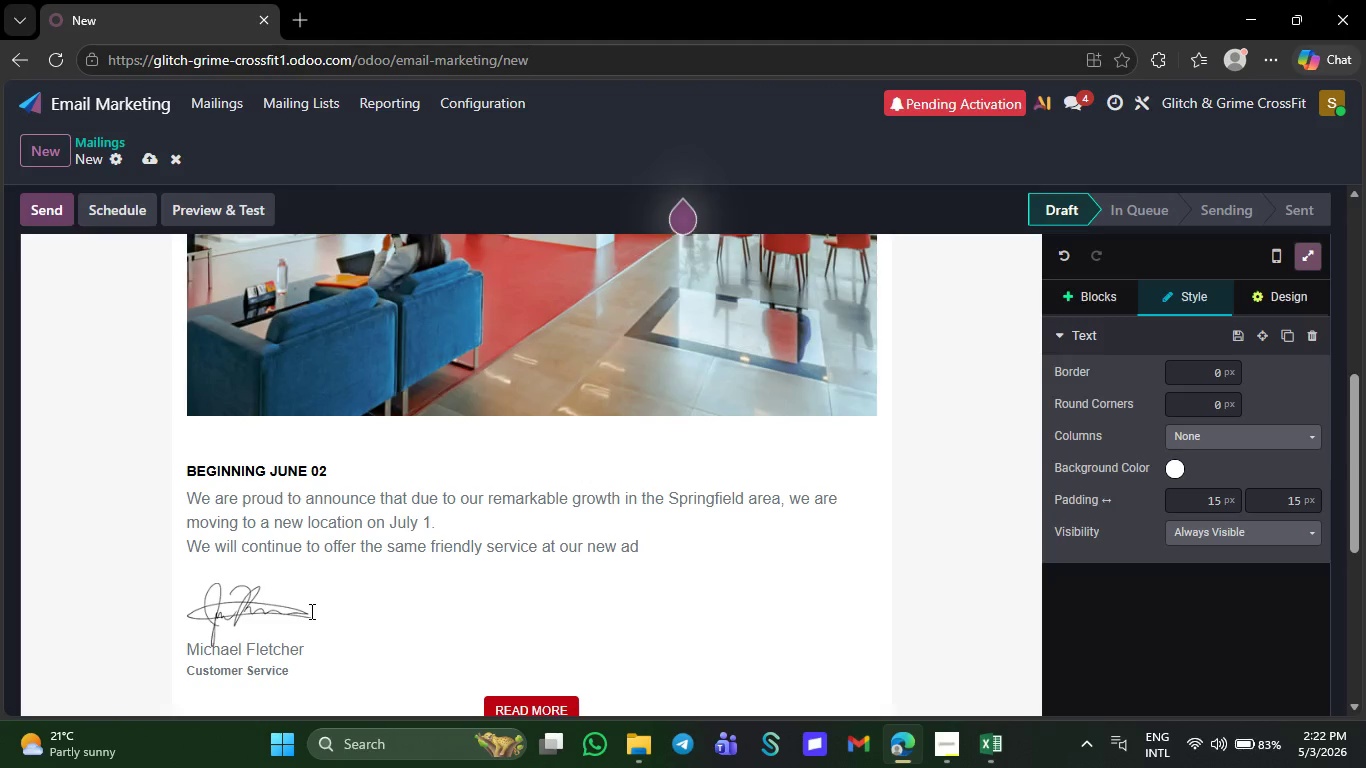 
key(Backspace)
 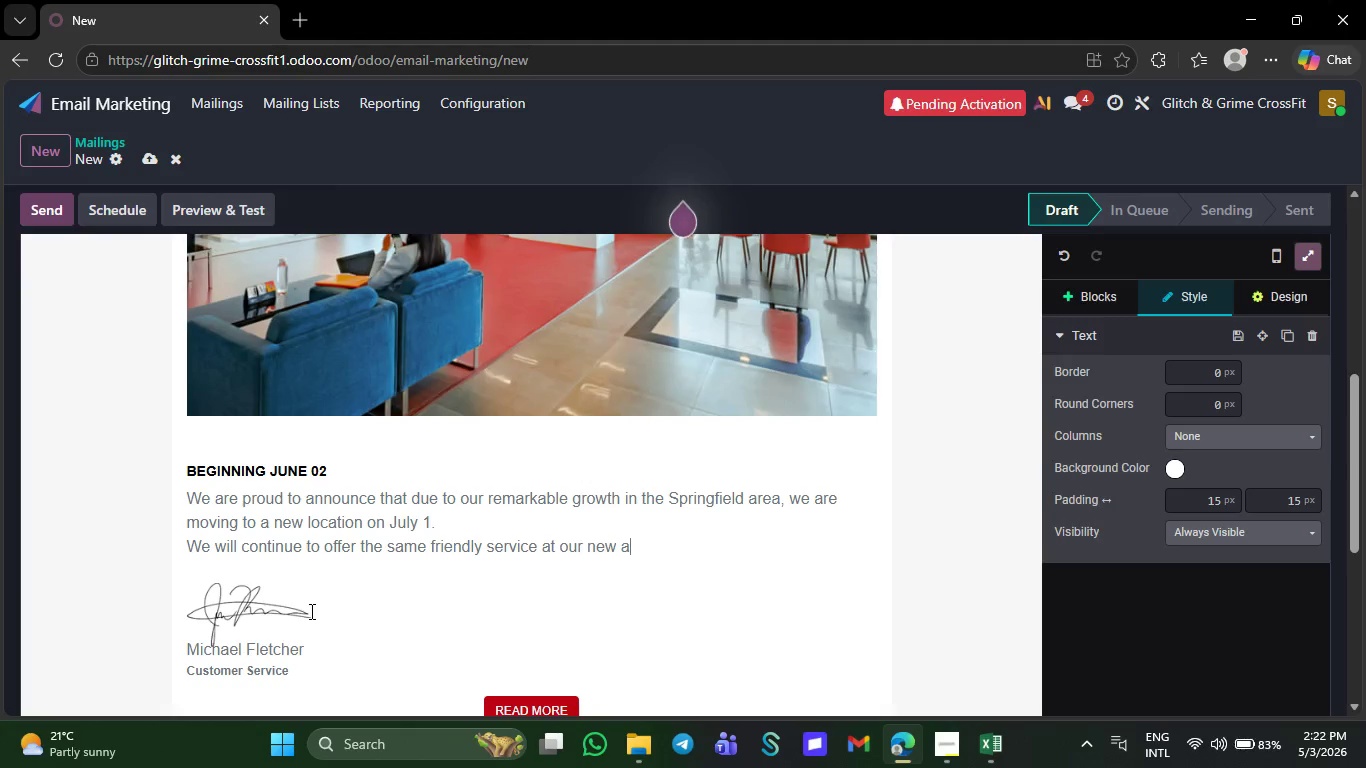 
key(Backspace)
 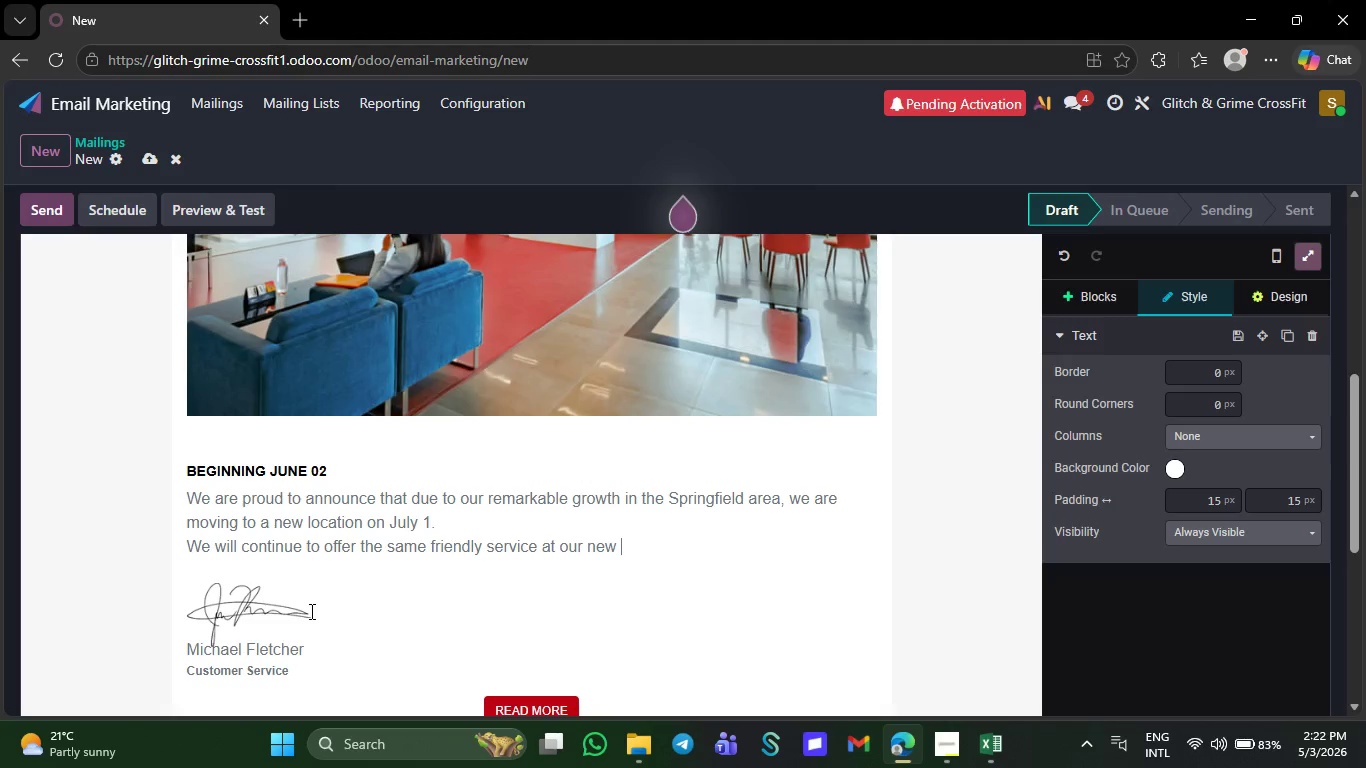 
key(Backspace)
 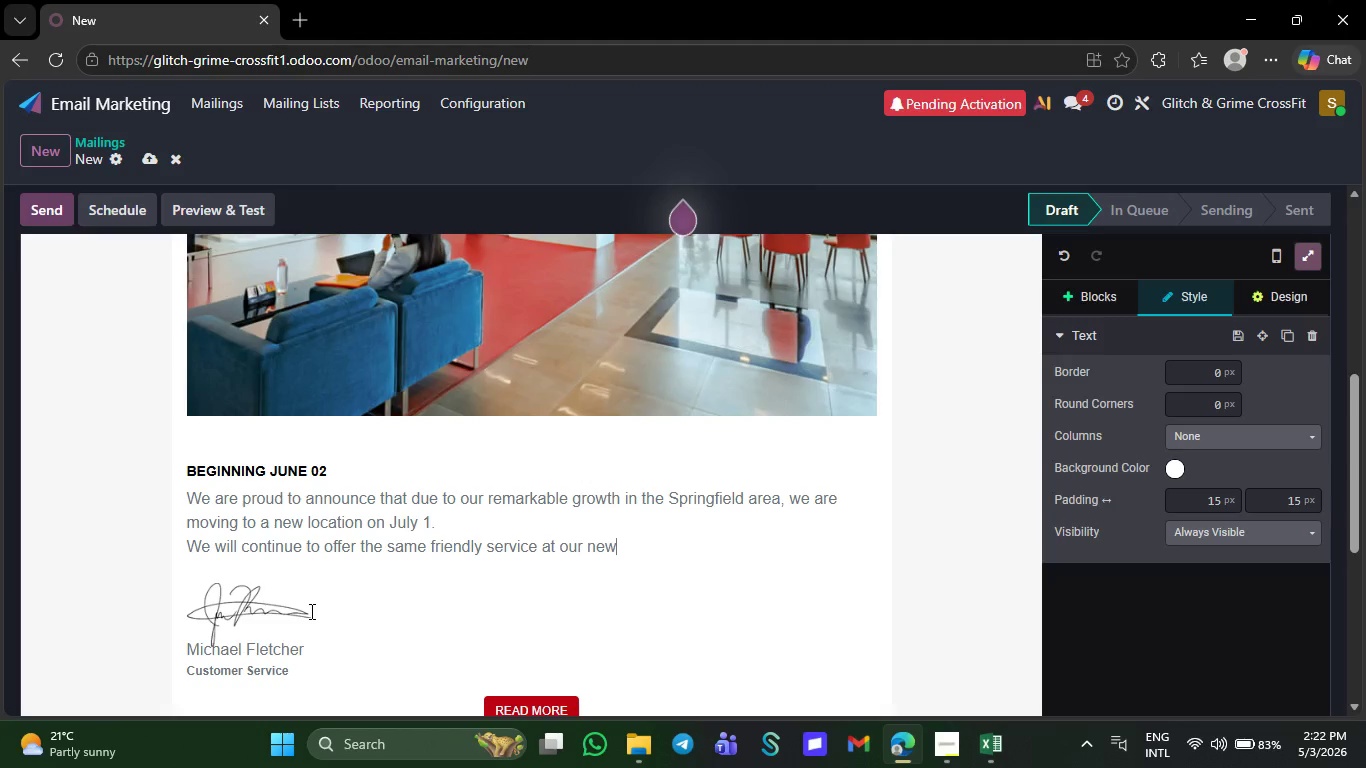 
key(Backspace)
 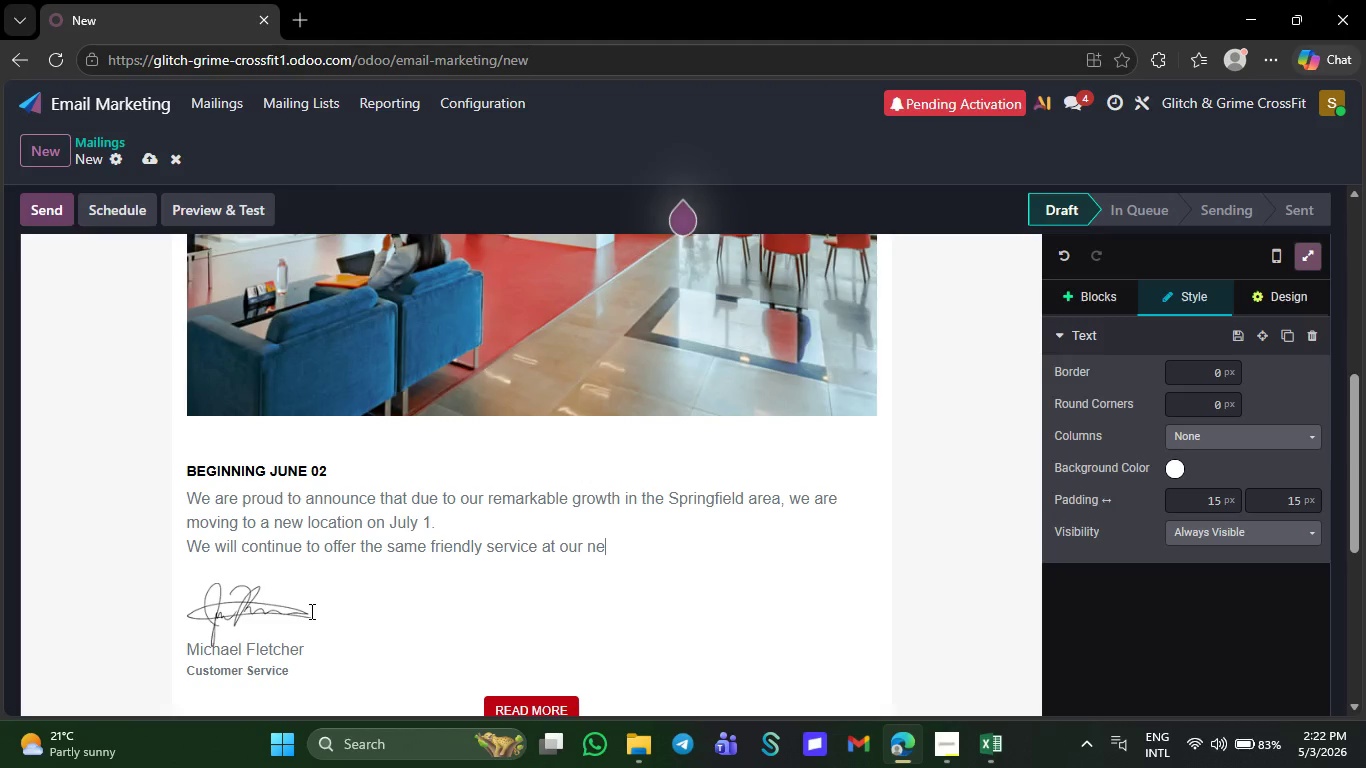 
key(Backspace)
 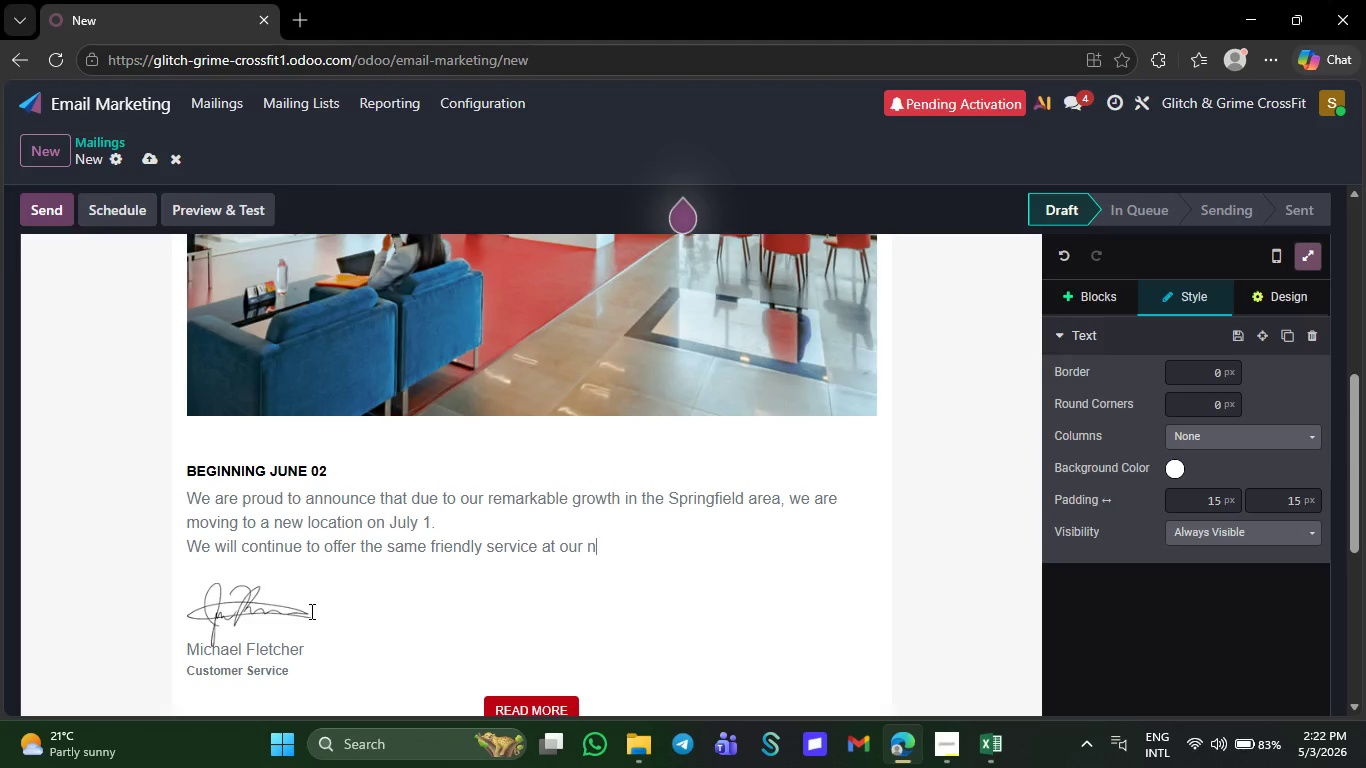 
key(Backspace)
 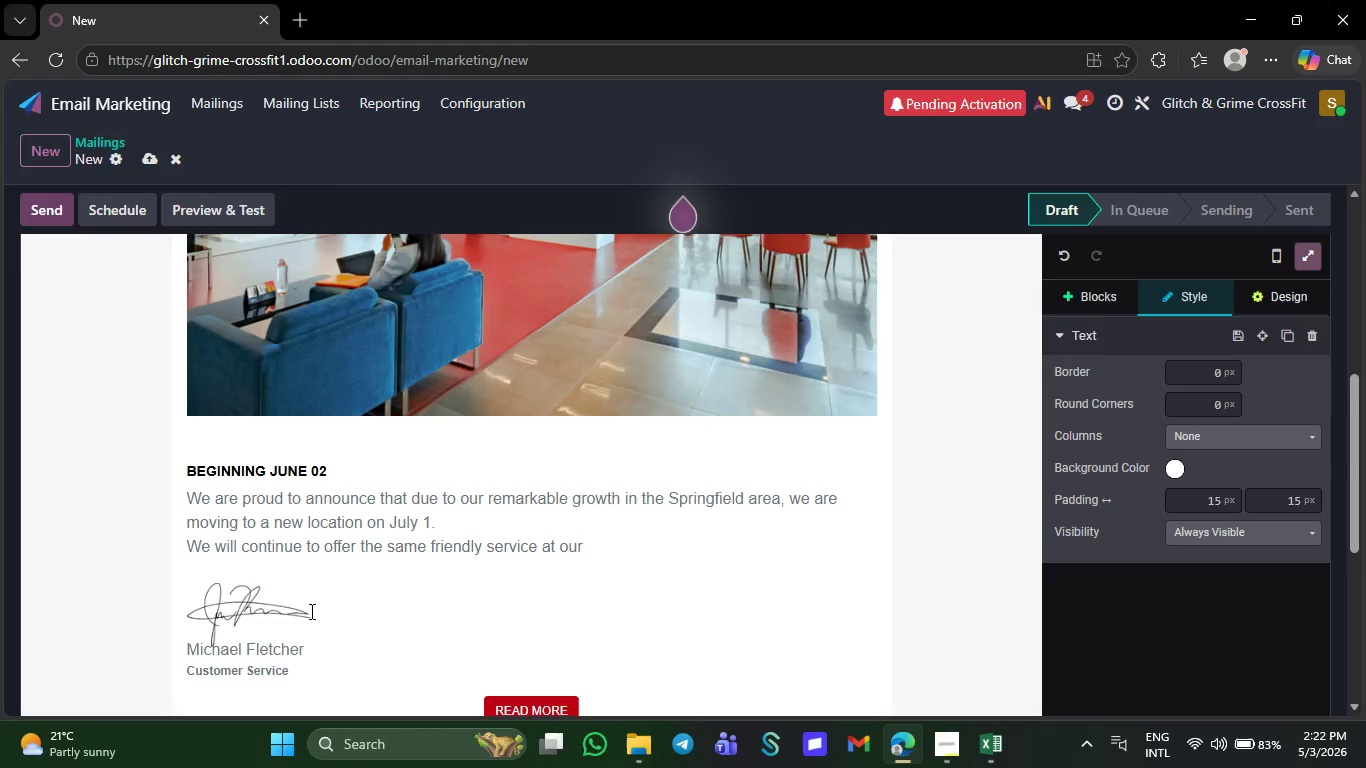 
key(Backspace)
 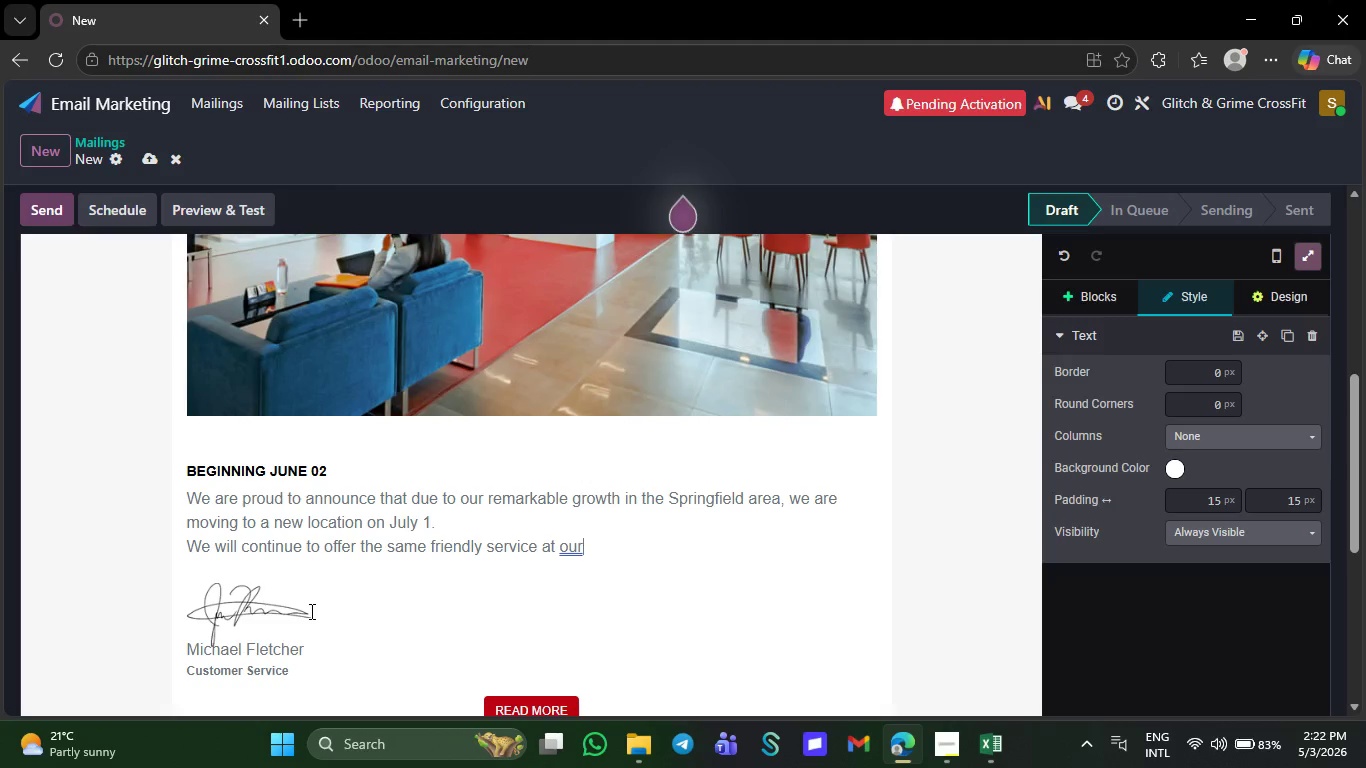 
key(Backspace)
 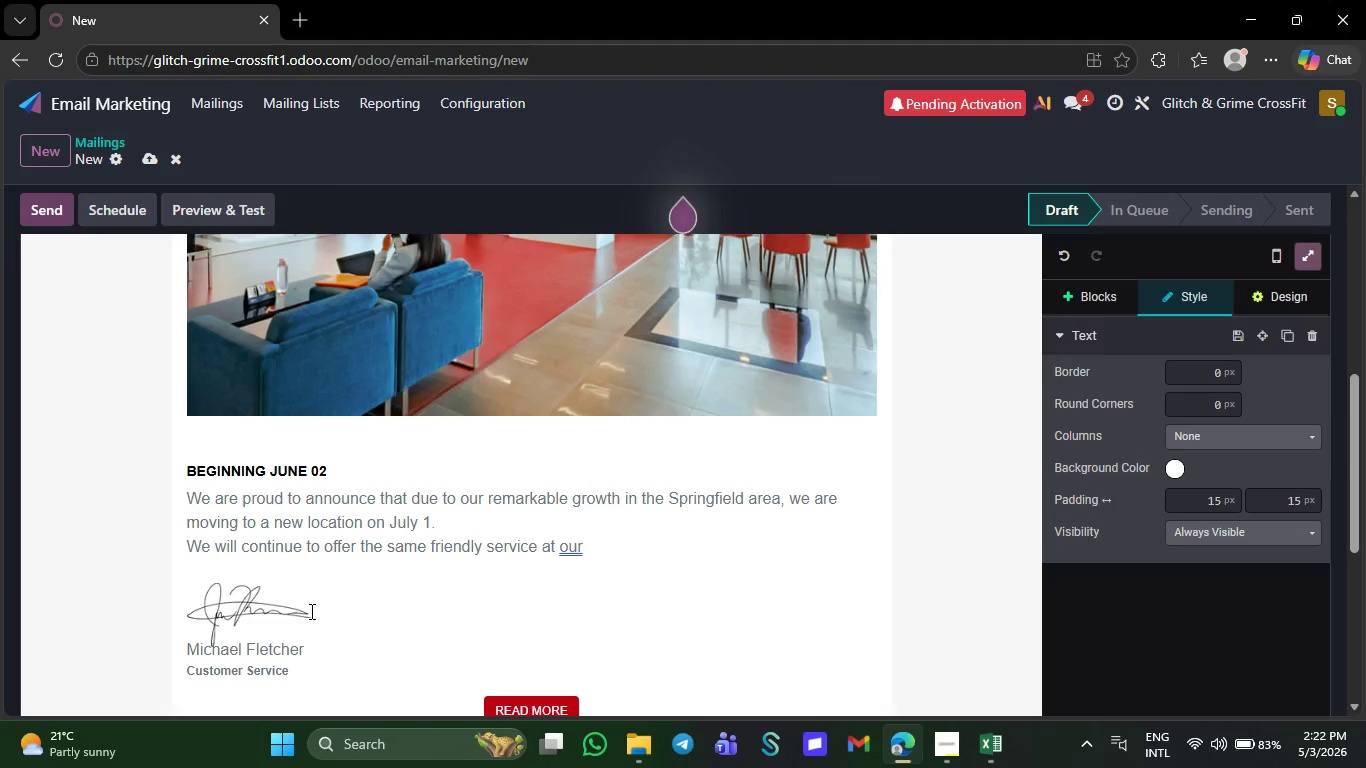 
hold_key(key=Backspace, duration=0.33)
 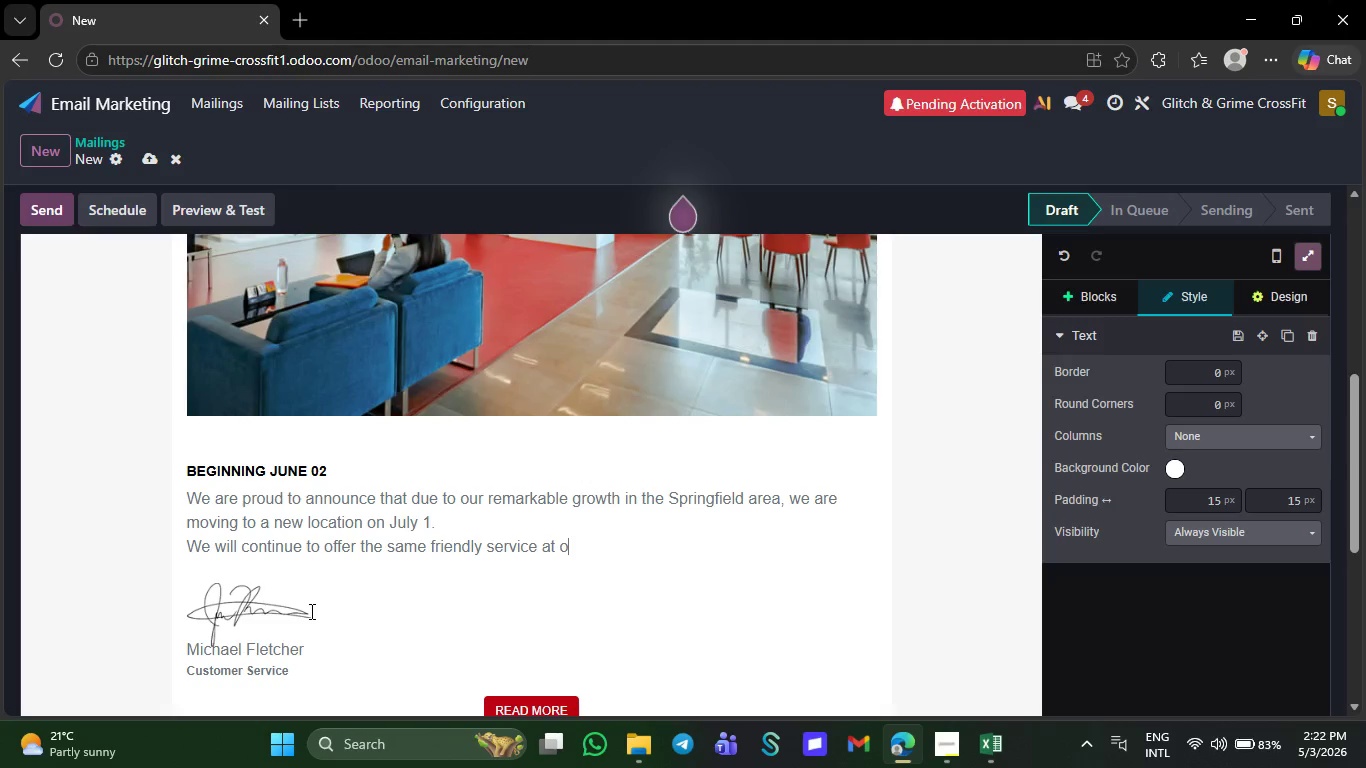 
key(Backspace)
 